 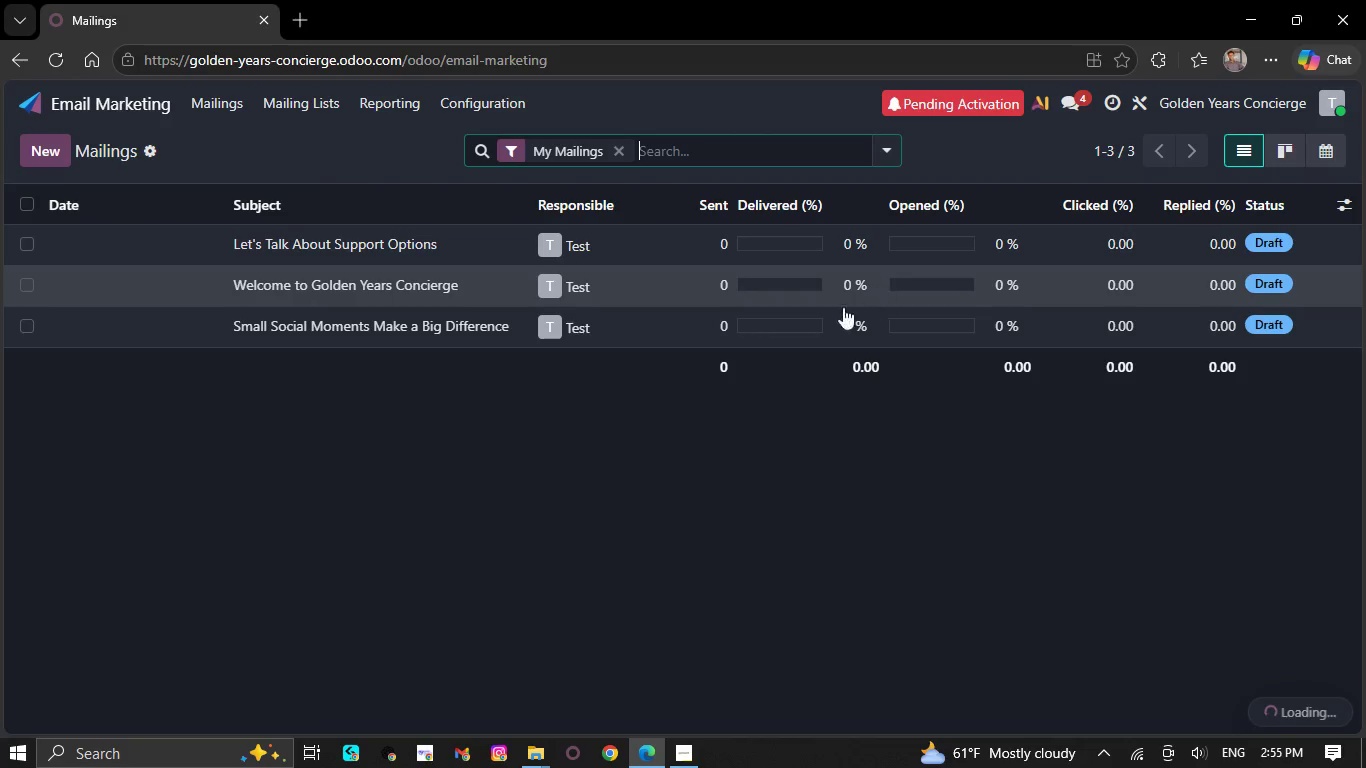 
double_click([294, 282])
 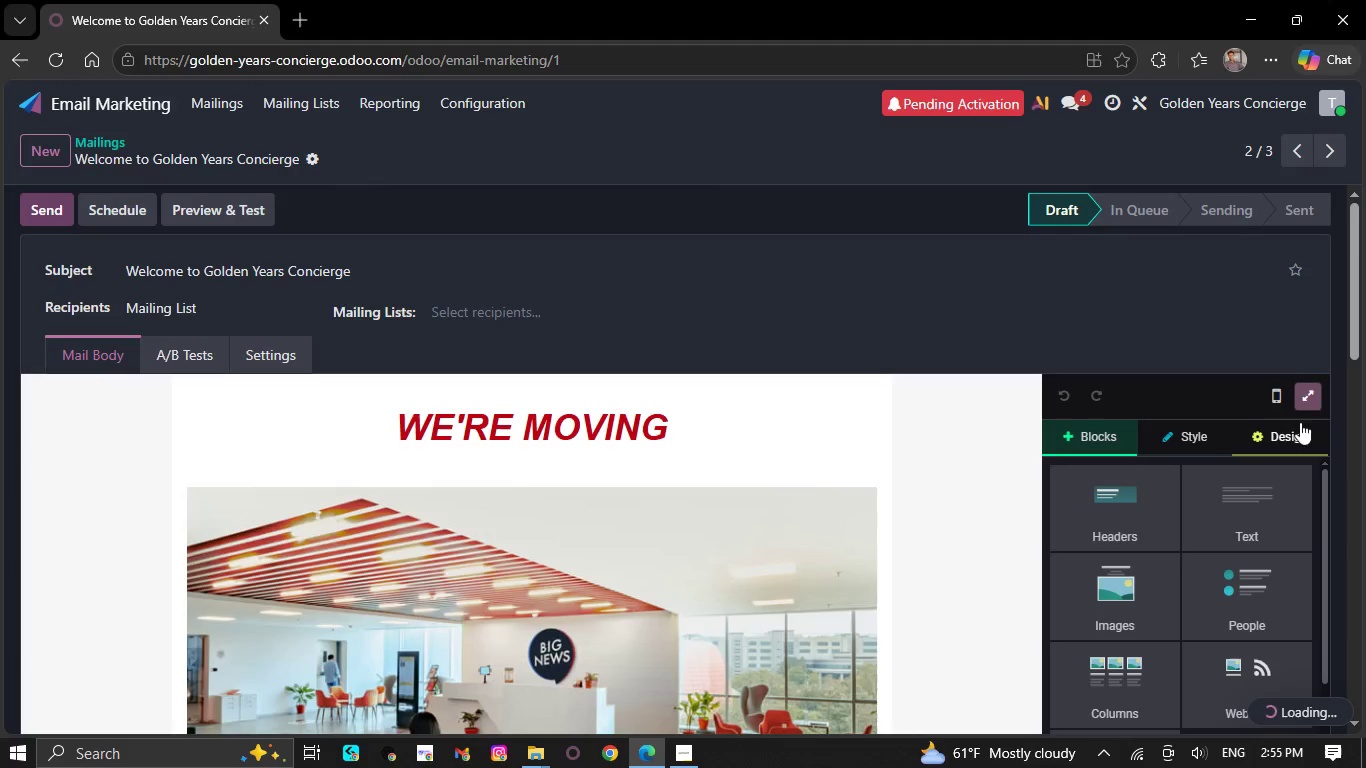 
left_click([1305, 394])
 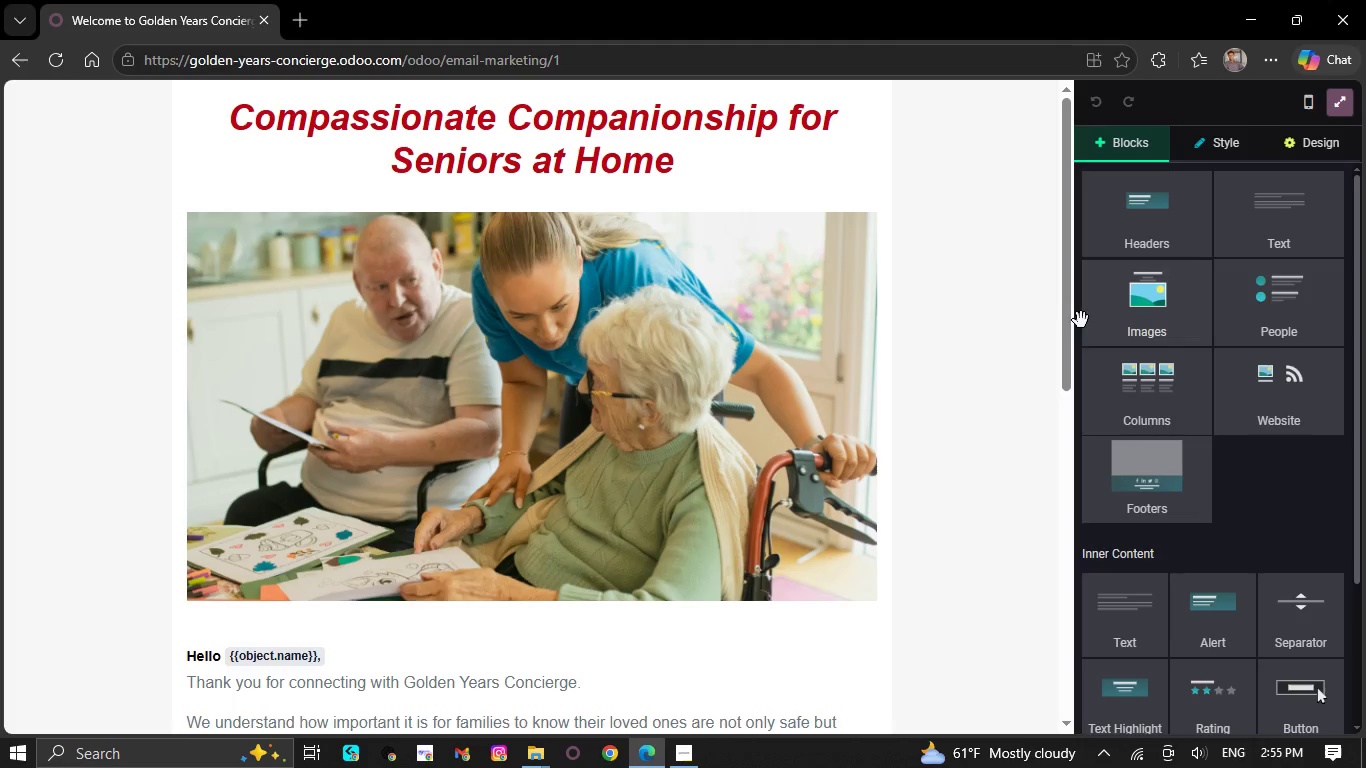 
wait(5.36)
 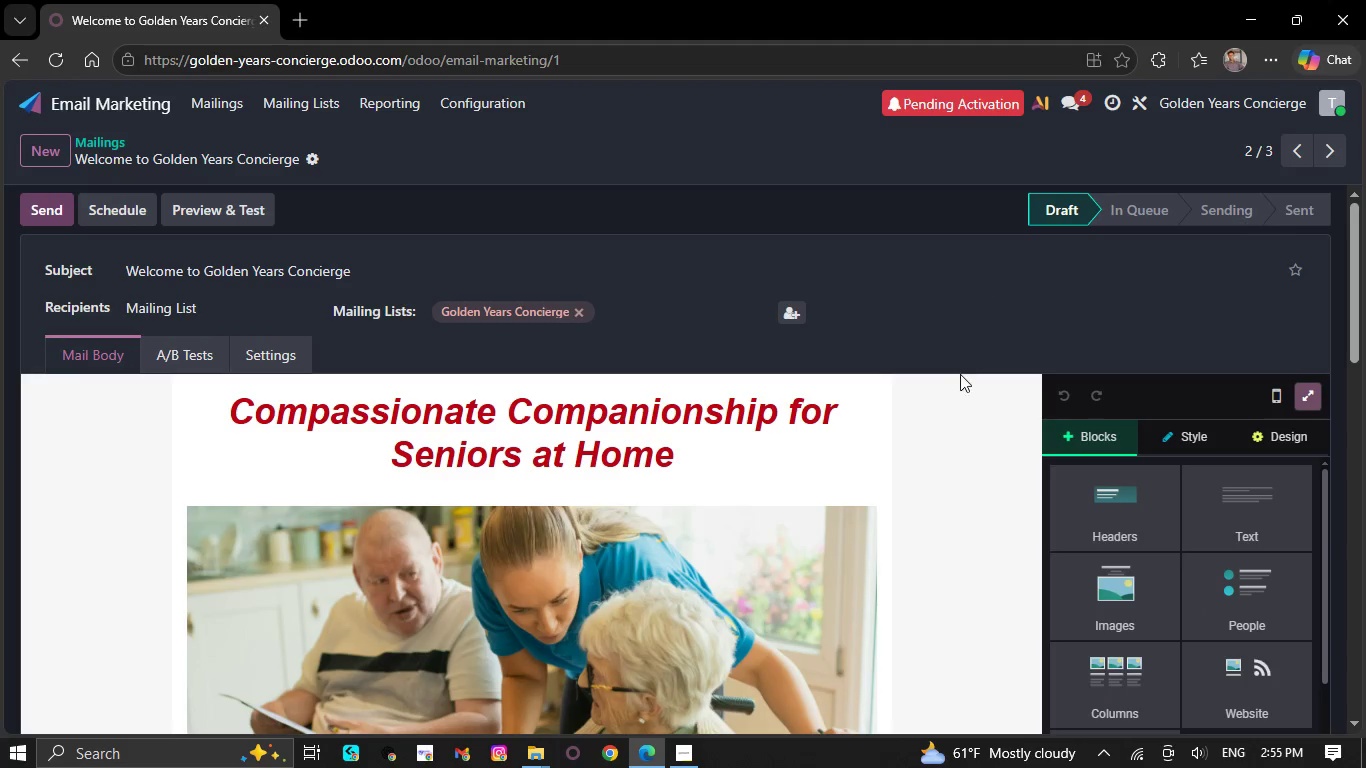 
scroll: coordinate [924, 185], scroll_direction: up, amount: 2.0
 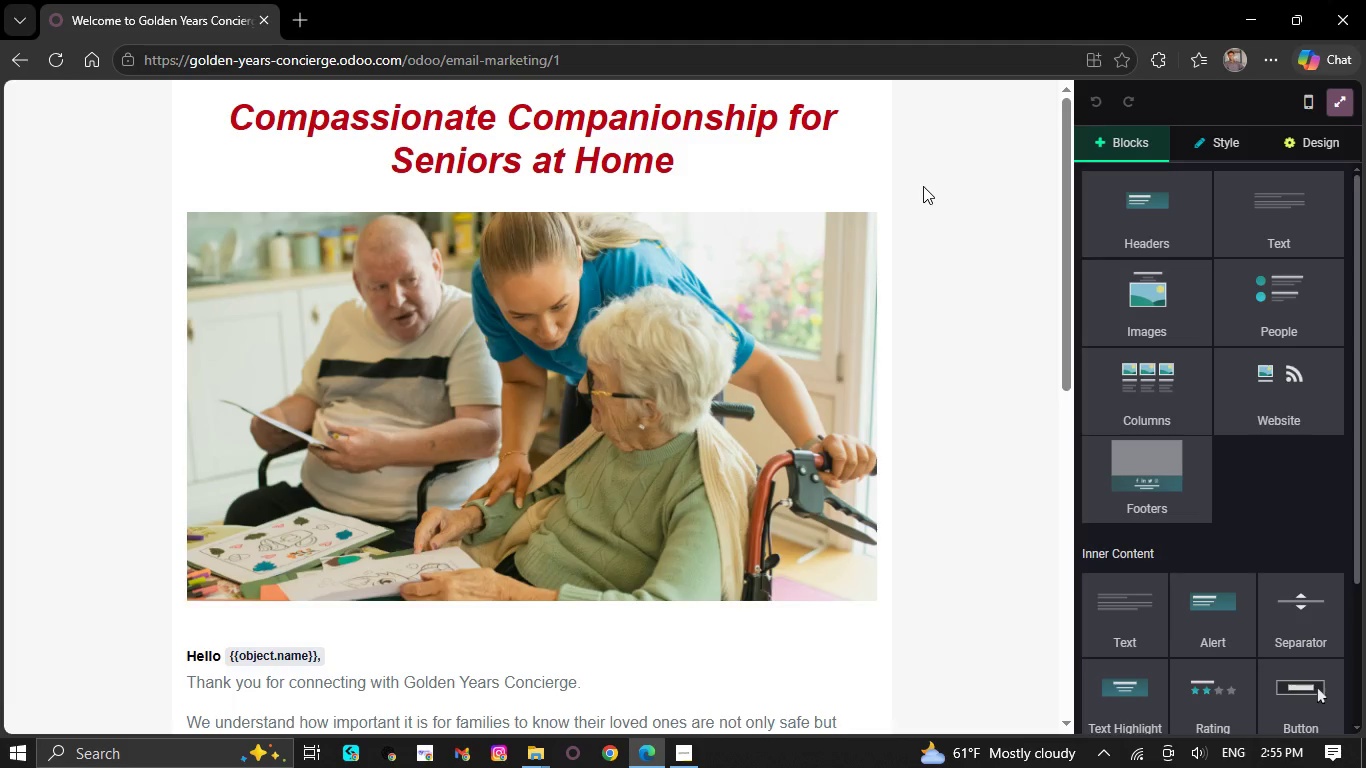 
scroll: coordinate [901, 198], scroll_direction: down, amount: 9.0
 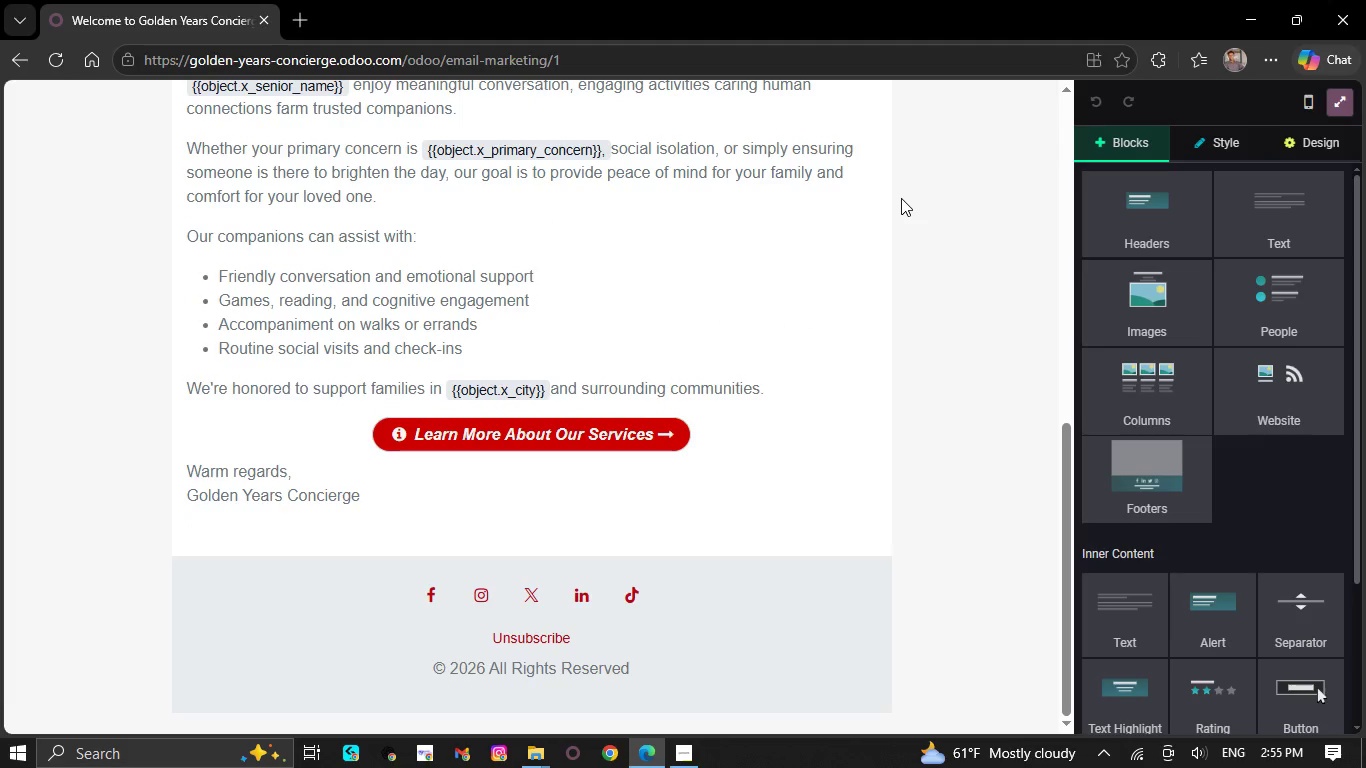 
scroll: coordinate [901, 198], scroll_direction: up, amount: 7.0
 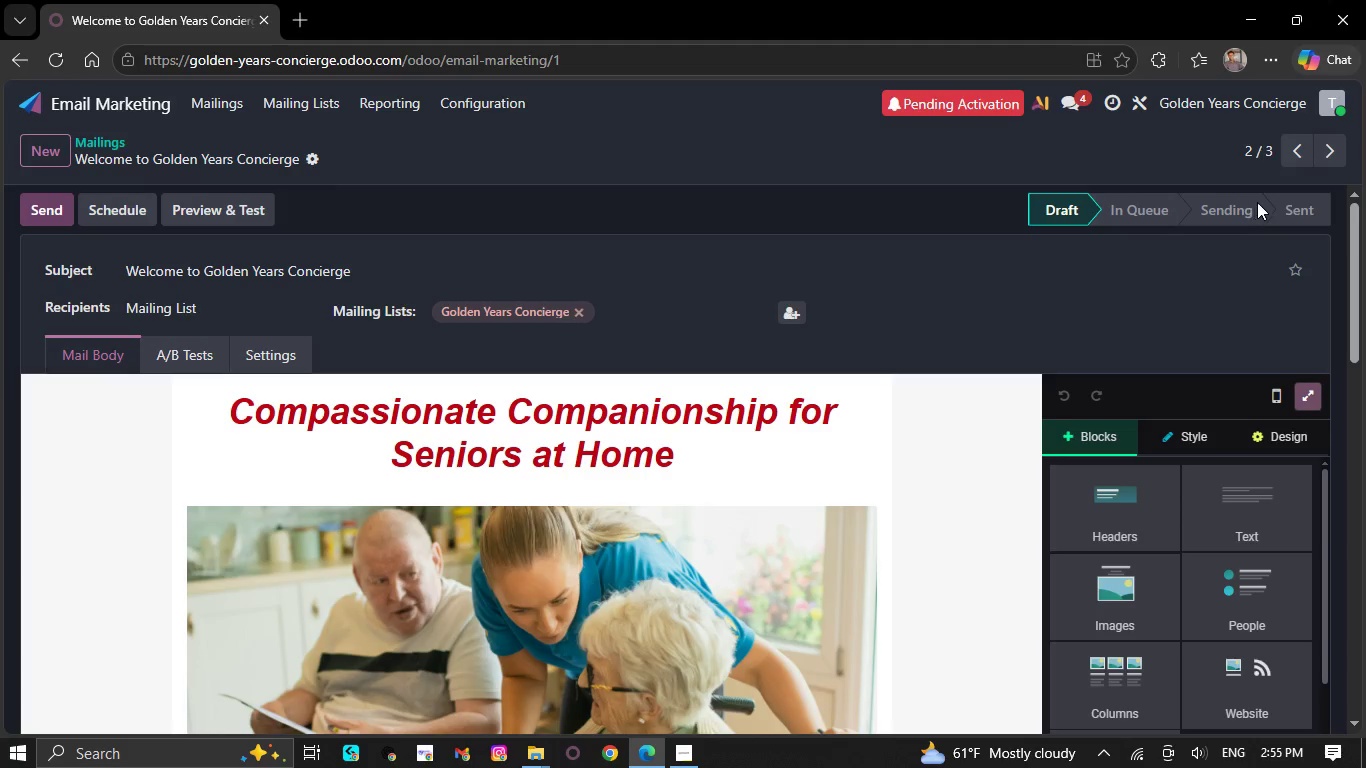 
left_click([1272, 390])
 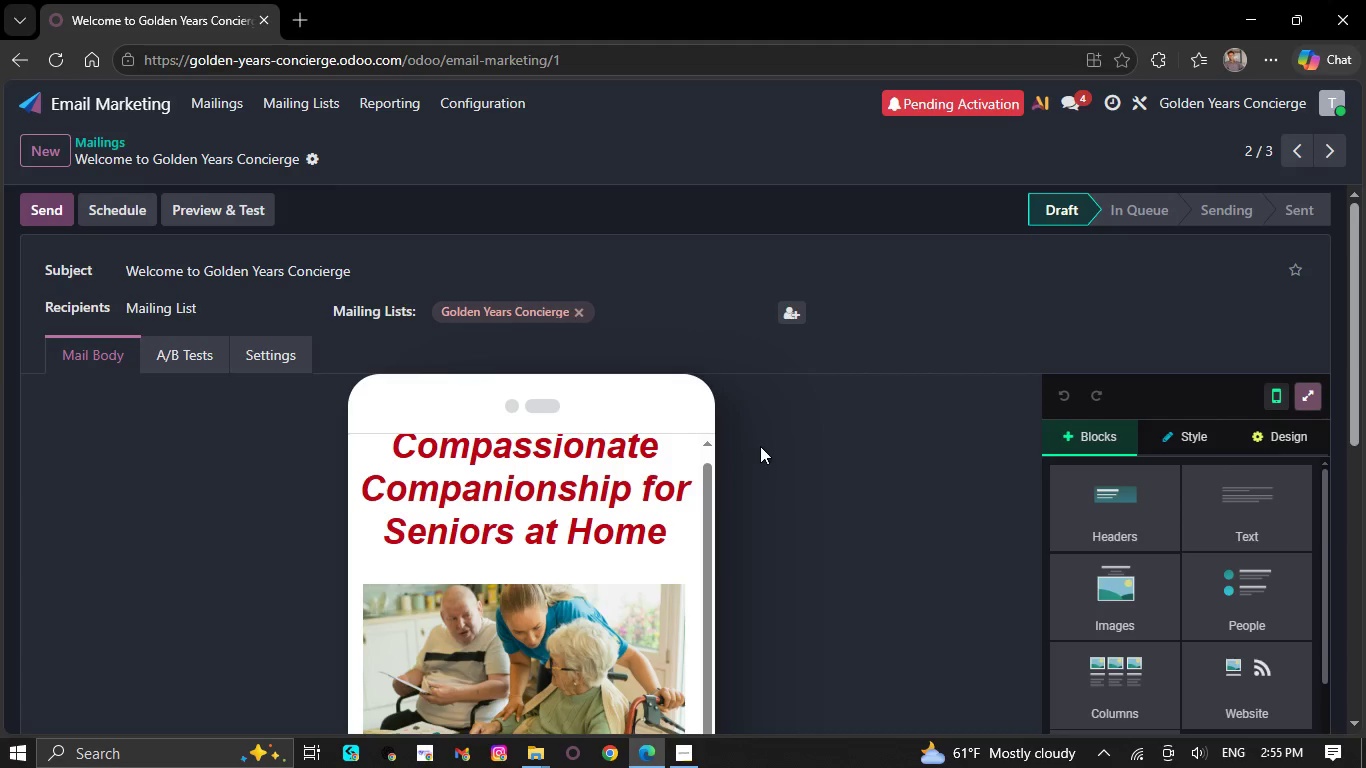 
scroll: coordinate [765, 440], scroll_direction: down, amount: 1.0
 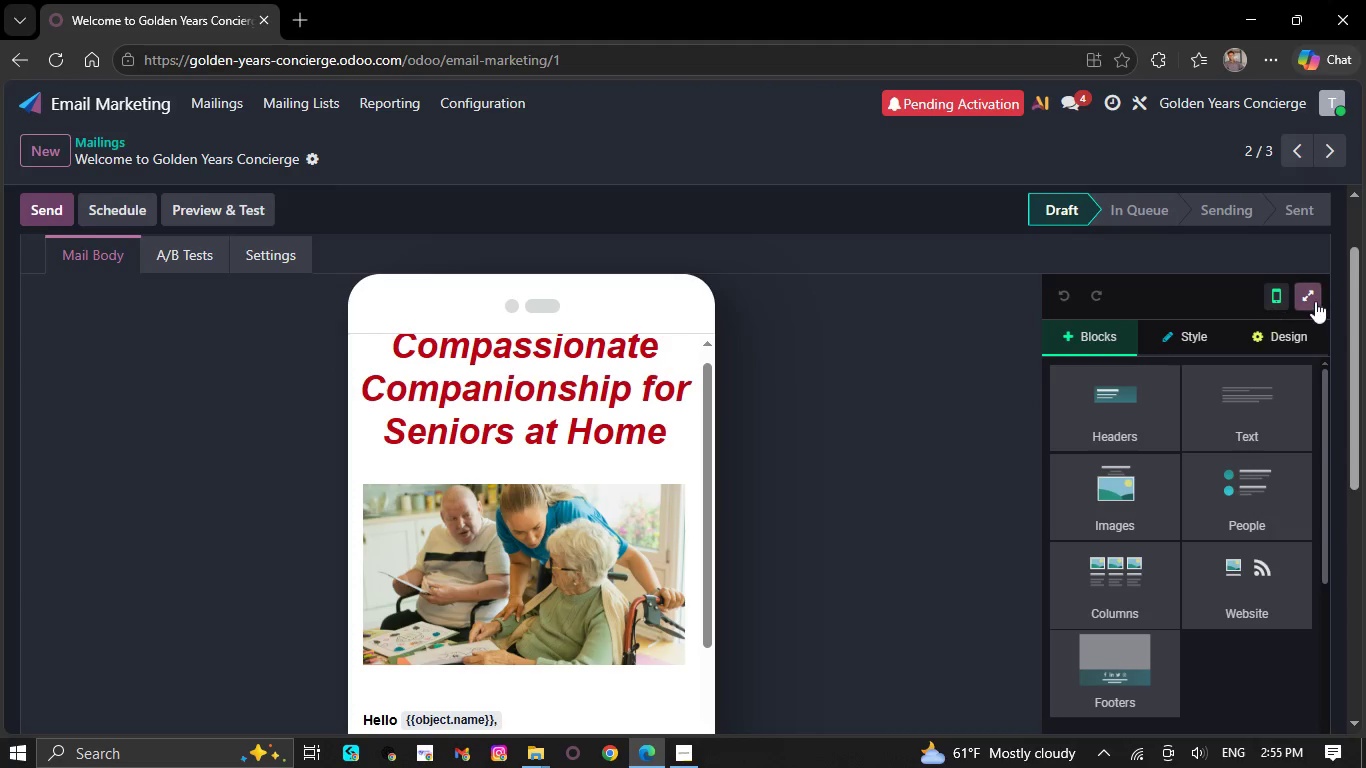 
left_click([1316, 301])
 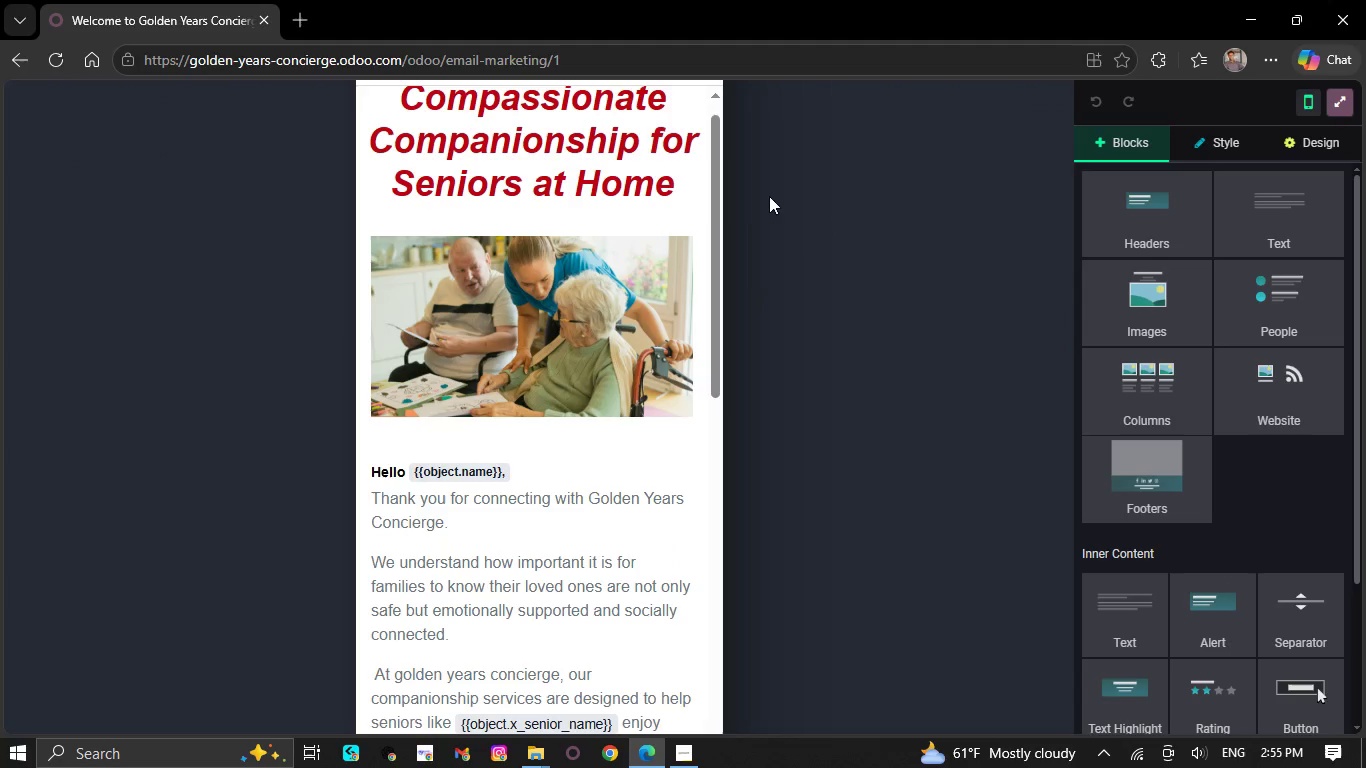 
scroll: coordinate [717, 238], scroll_direction: down, amount: 8.0
 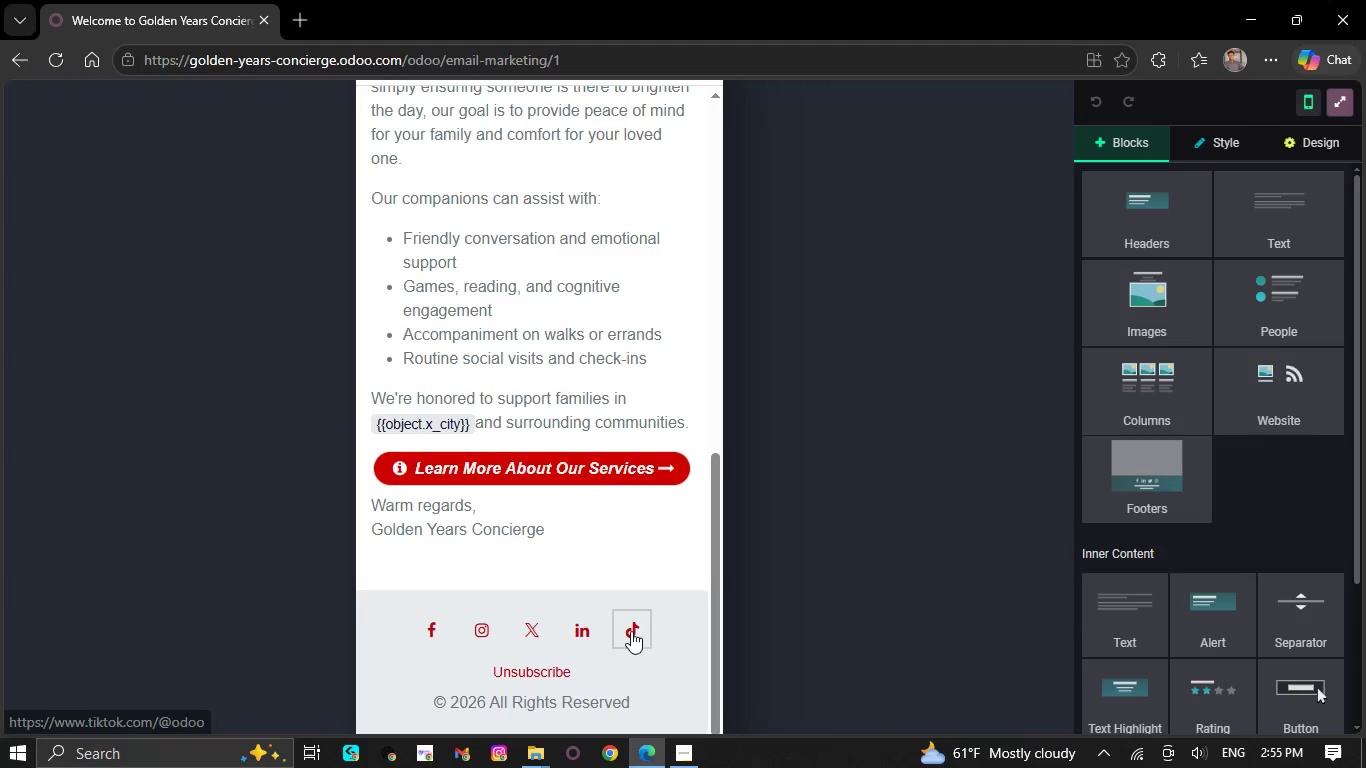 
mouse_move([669, 433])
 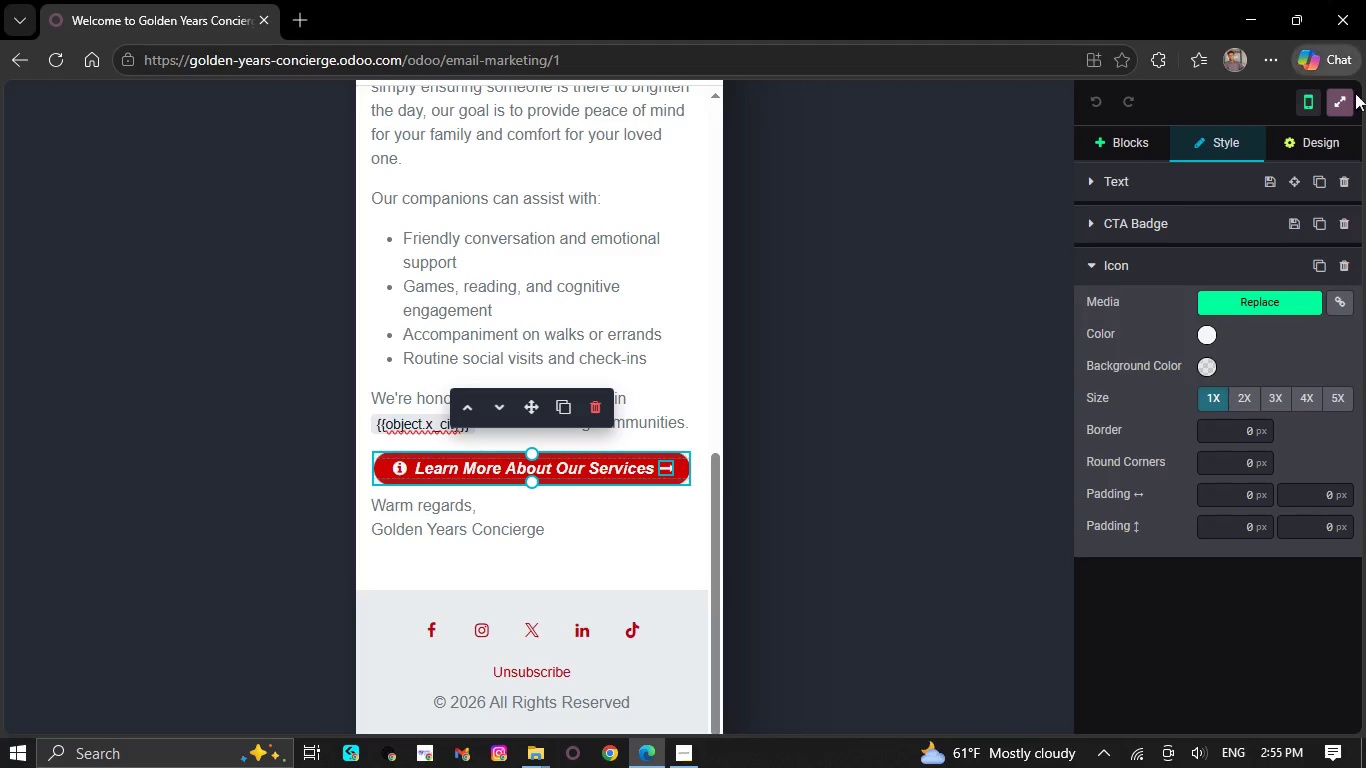 
left_click([1342, 96])
 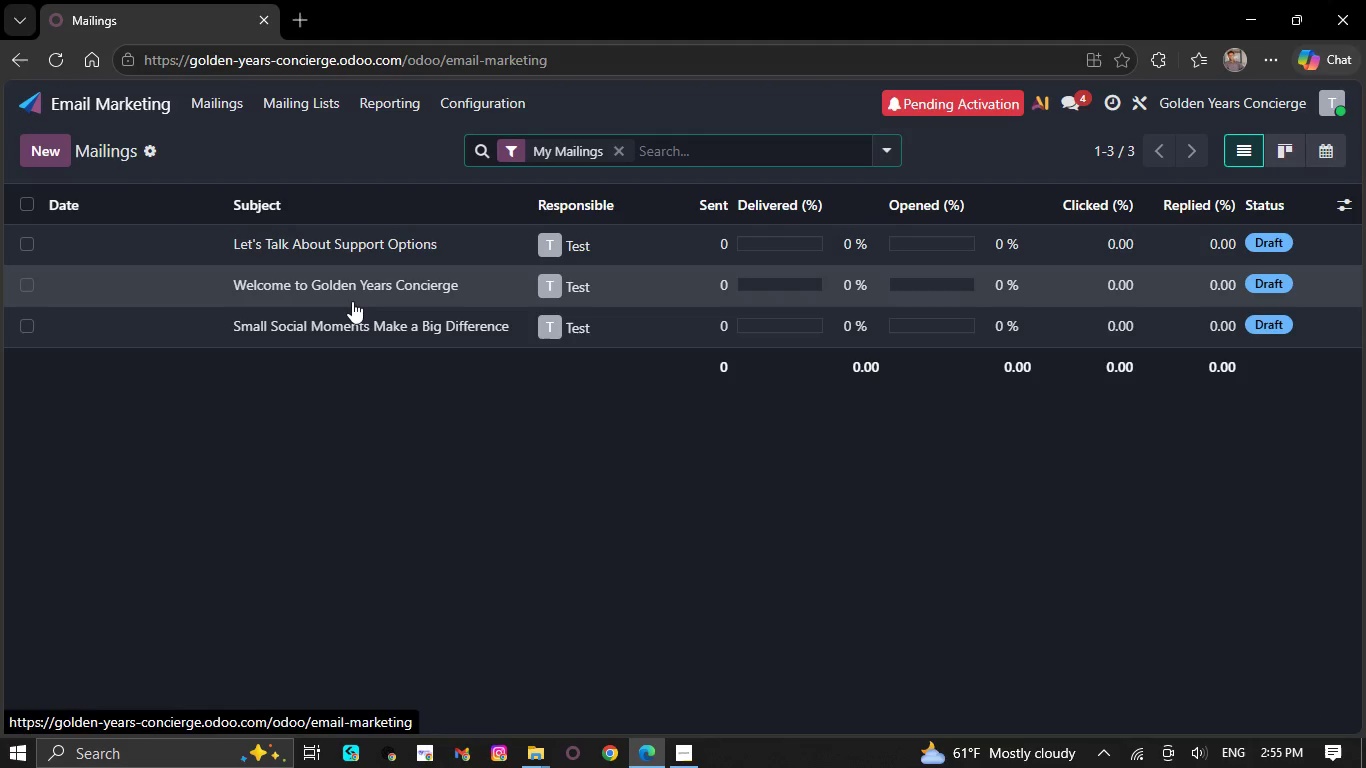 
wait(5.64)
 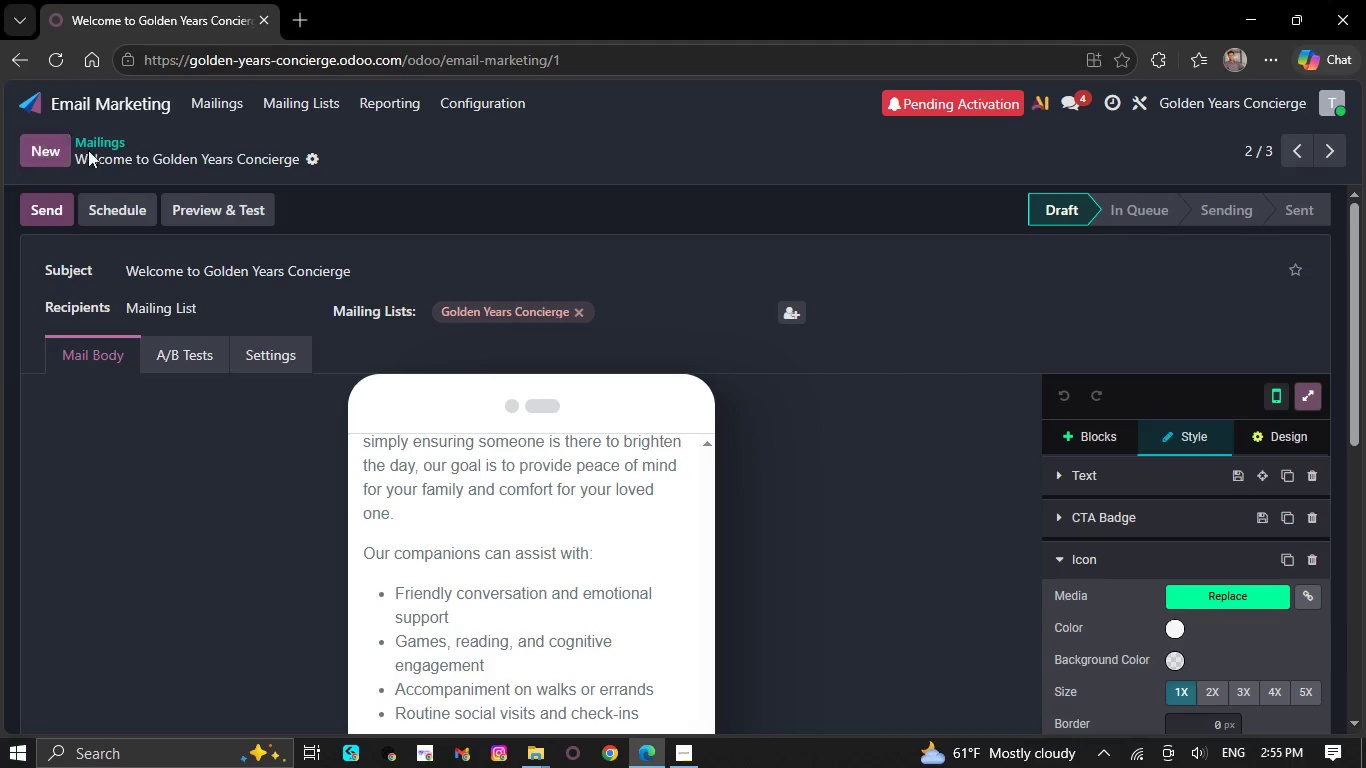 
left_click([337, 324])
 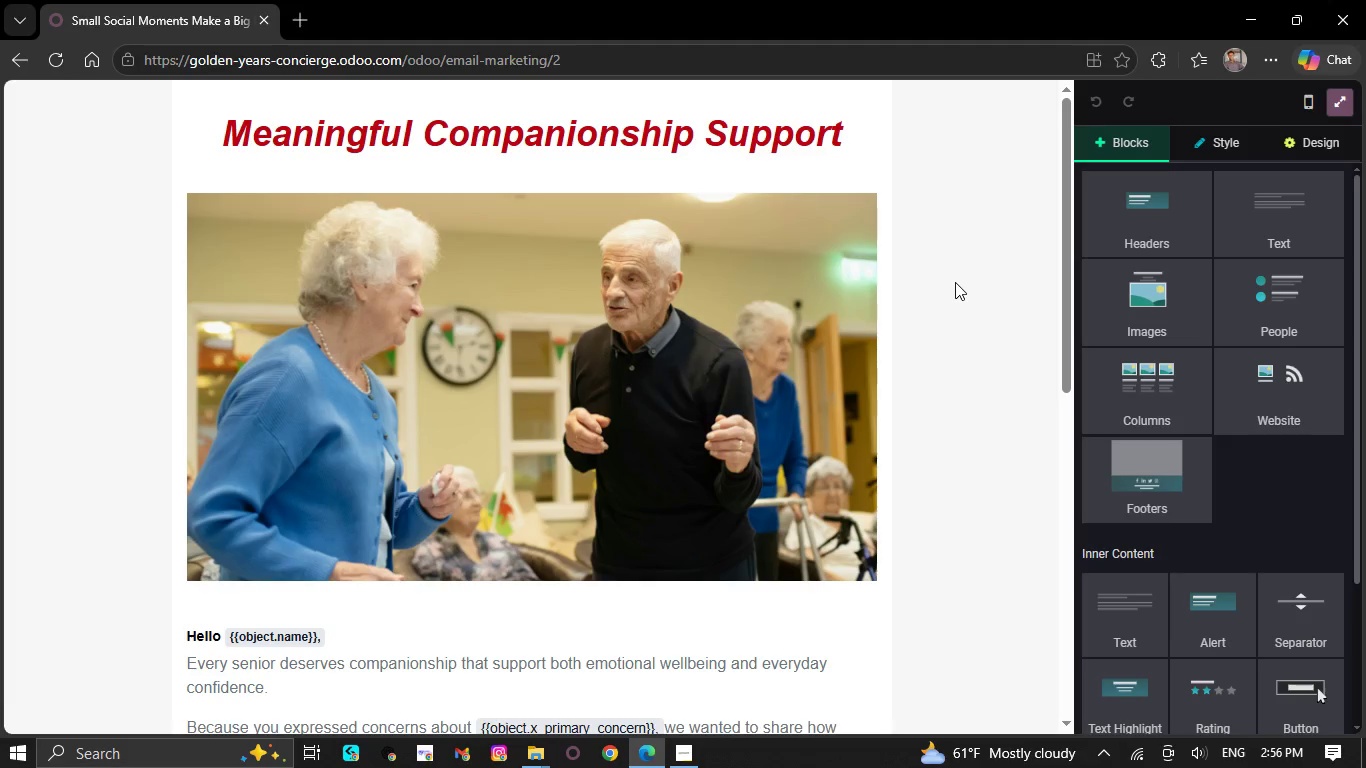 
scroll: coordinate [942, 246], scroll_direction: down, amount: 5.0
 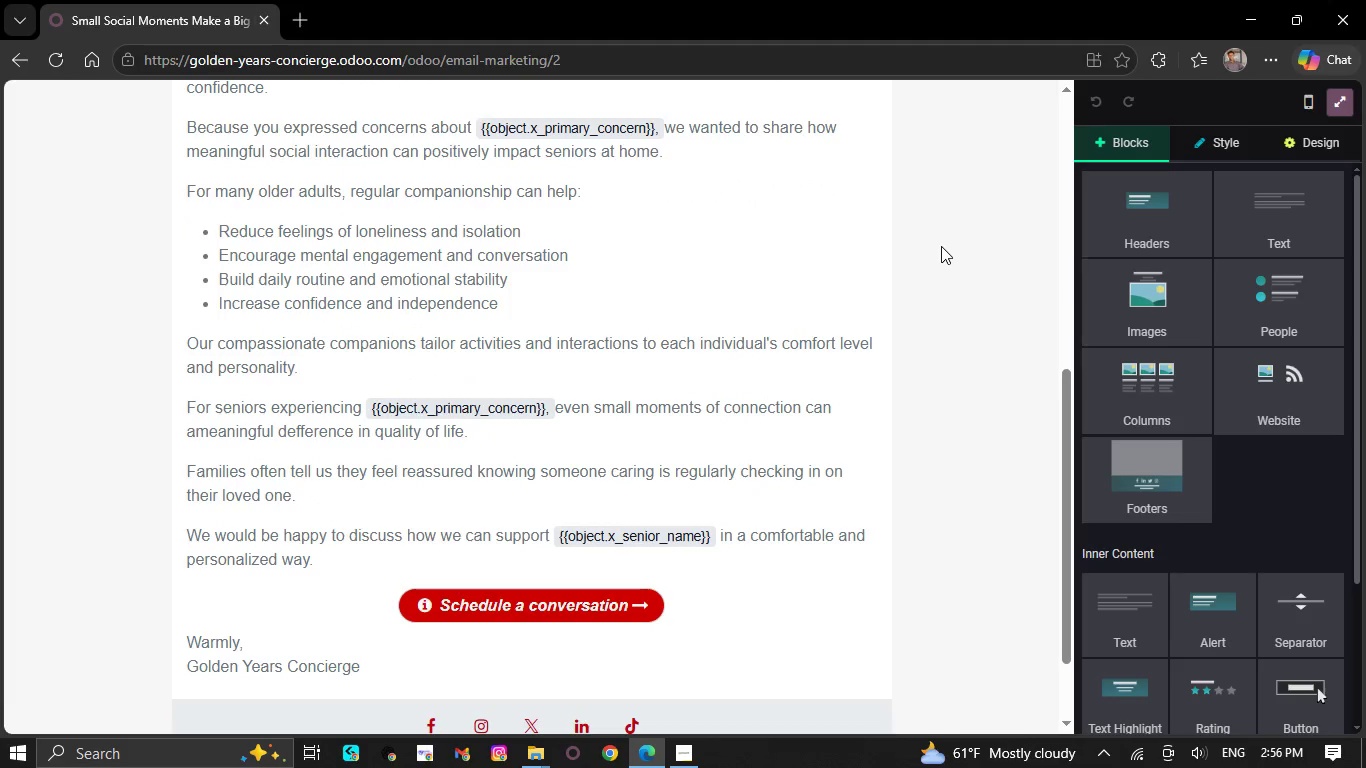 
scroll: coordinate [940, 246], scroll_direction: down, amount: 2.0
 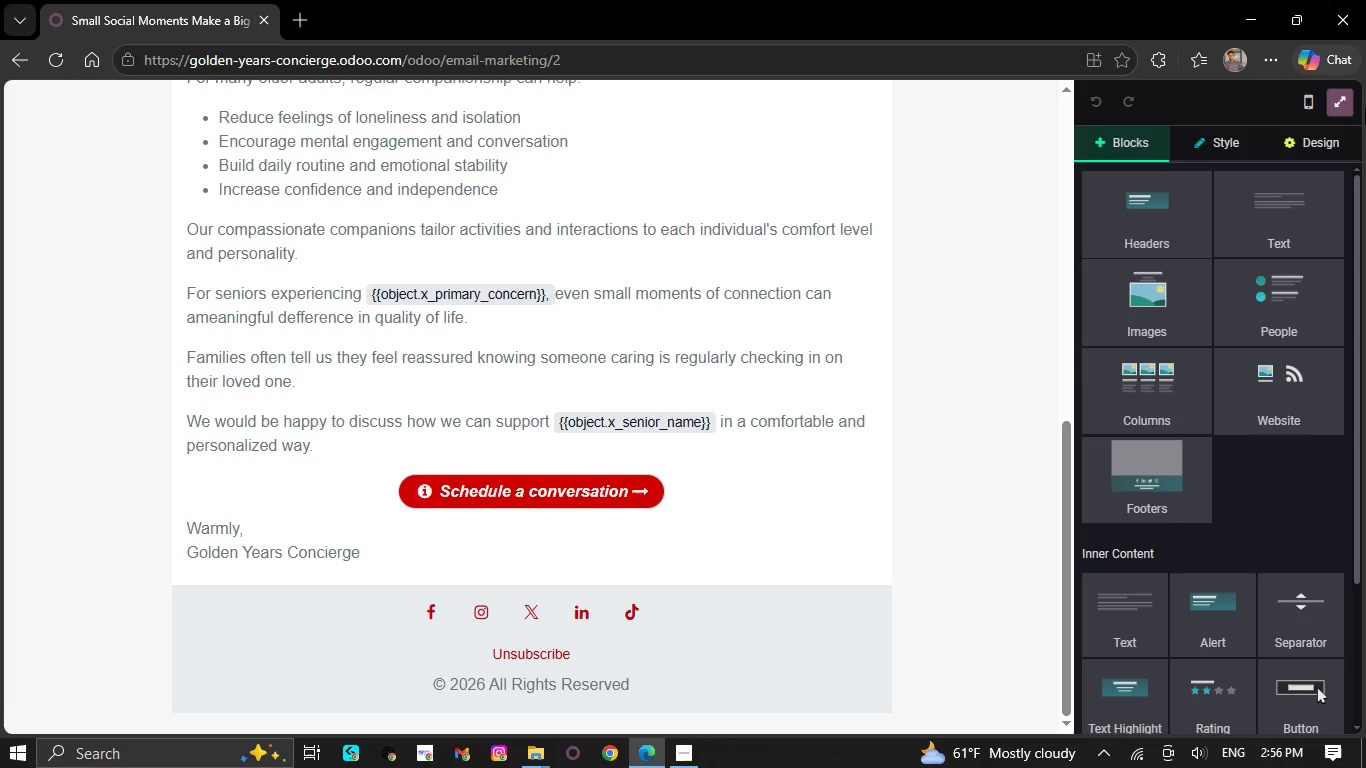 
left_click([1345, 99])
 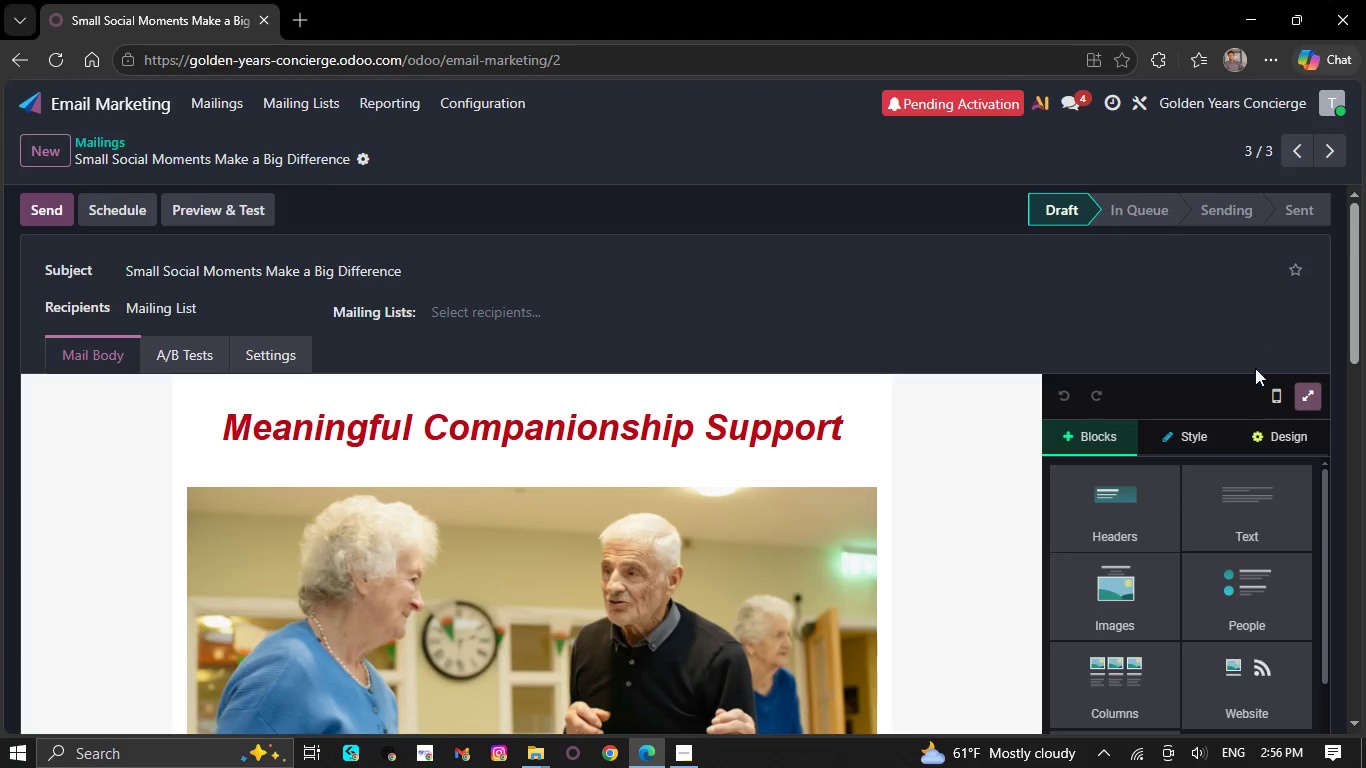 
left_click([1271, 392])
 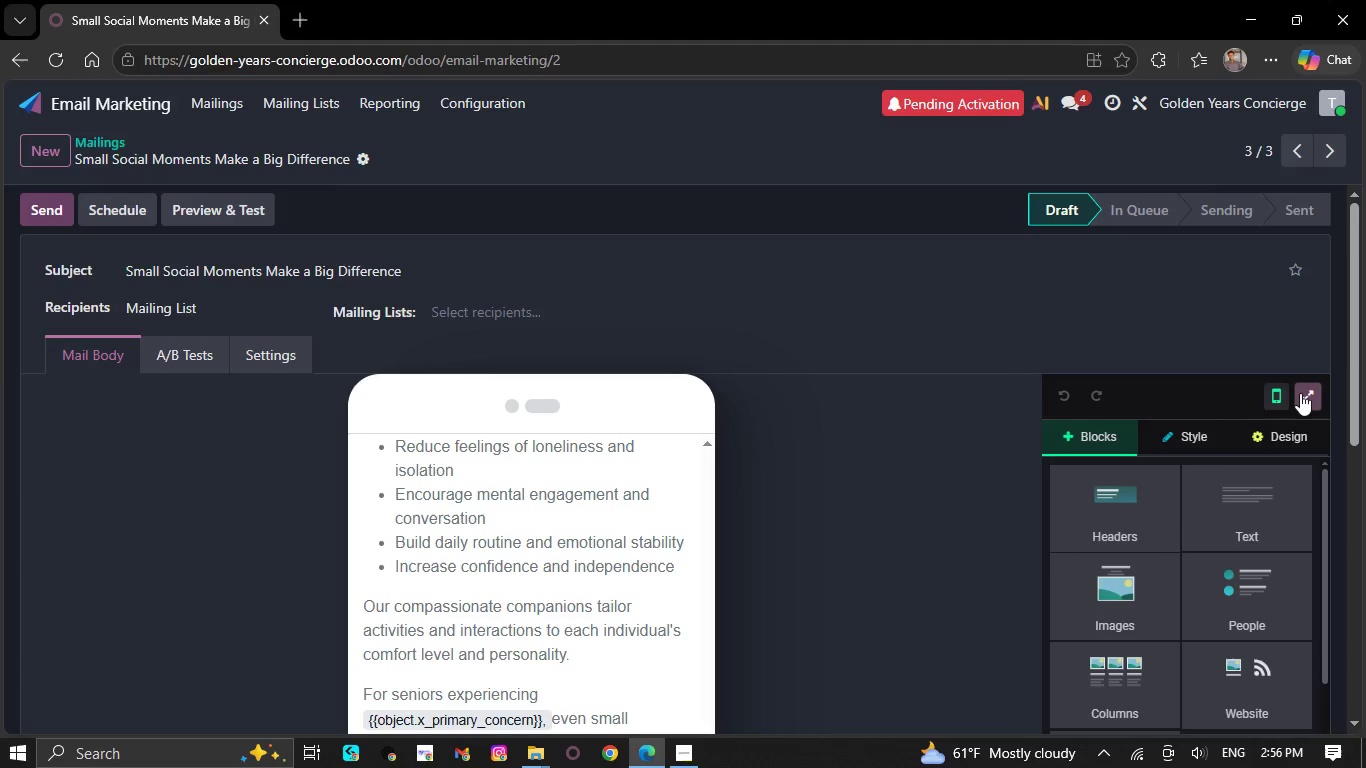 
left_click([1302, 393])
 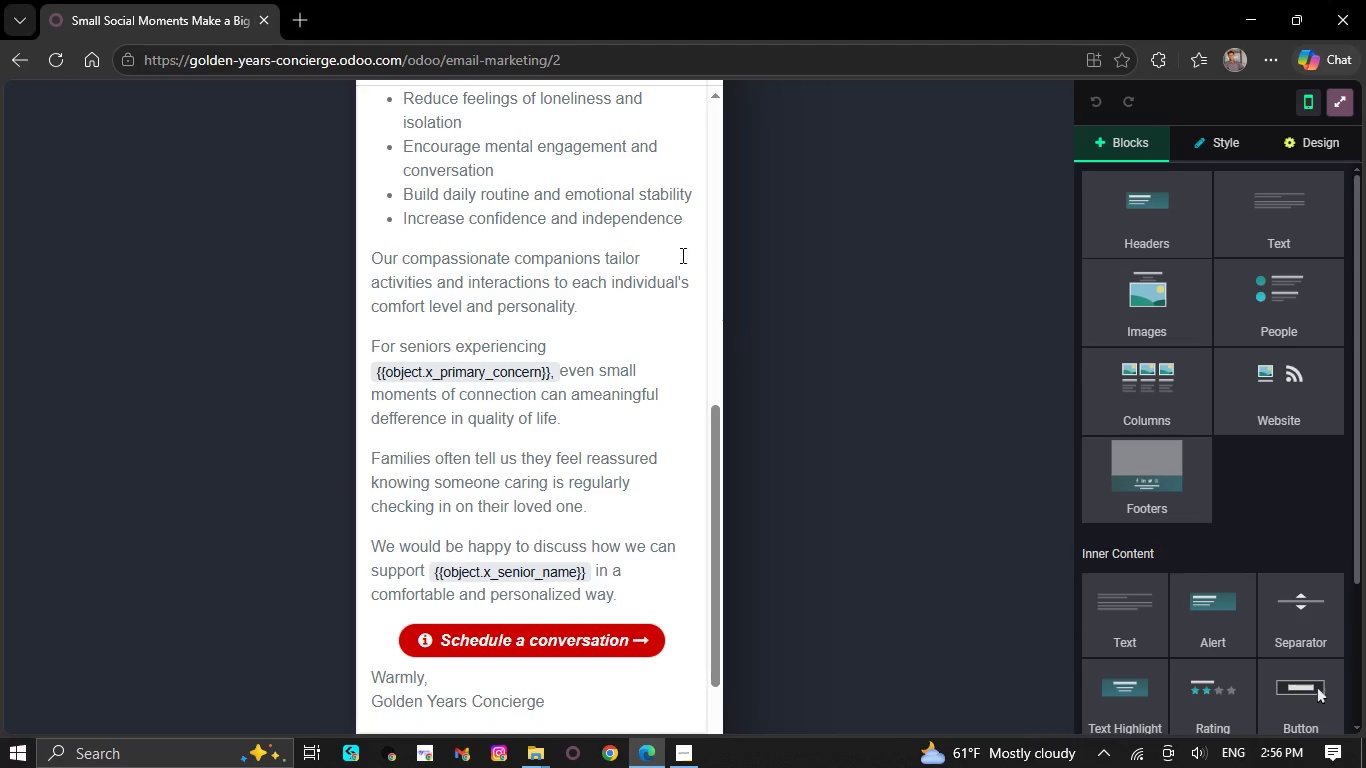 
scroll: coordinate [680, 255], scroll_direction: up, amount: 10.0
 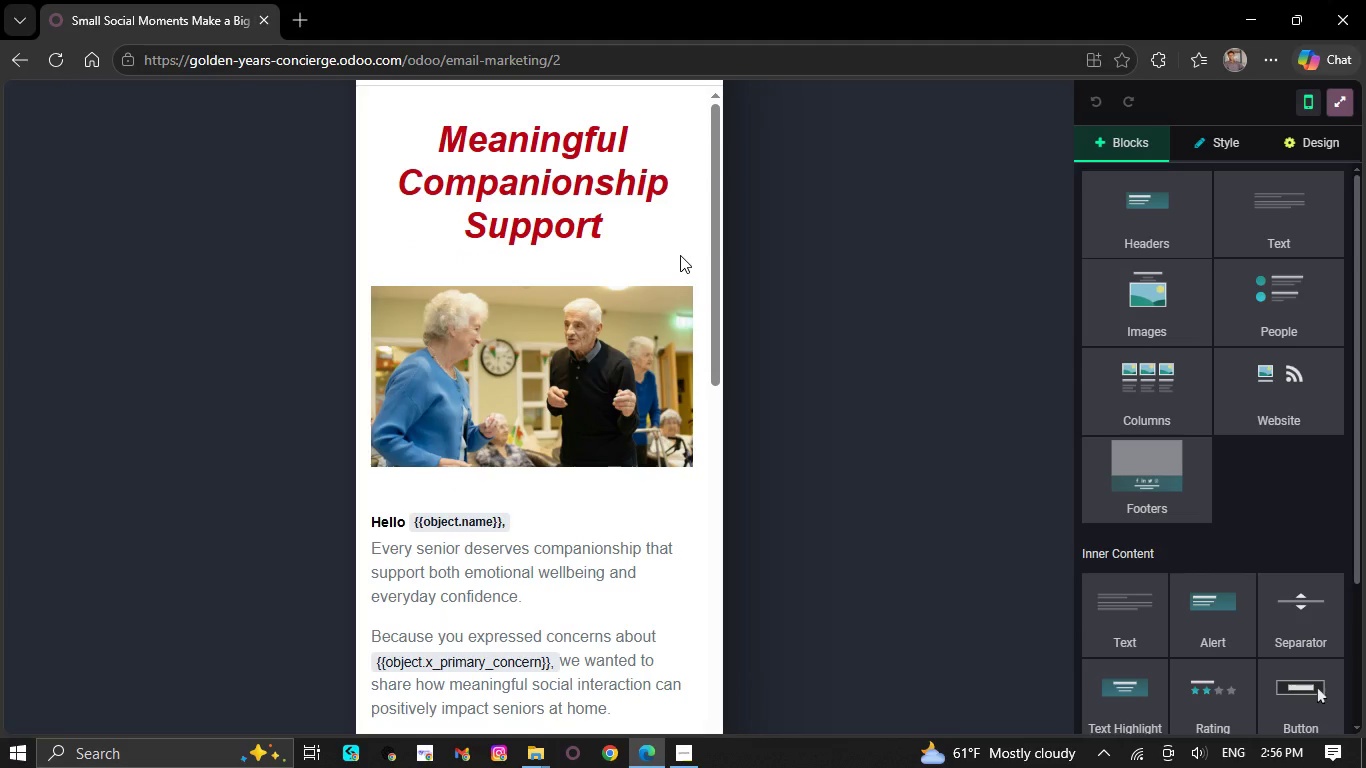 
scroll: coordinate [677, 256], scroll_direction: down, amount: 6.0
 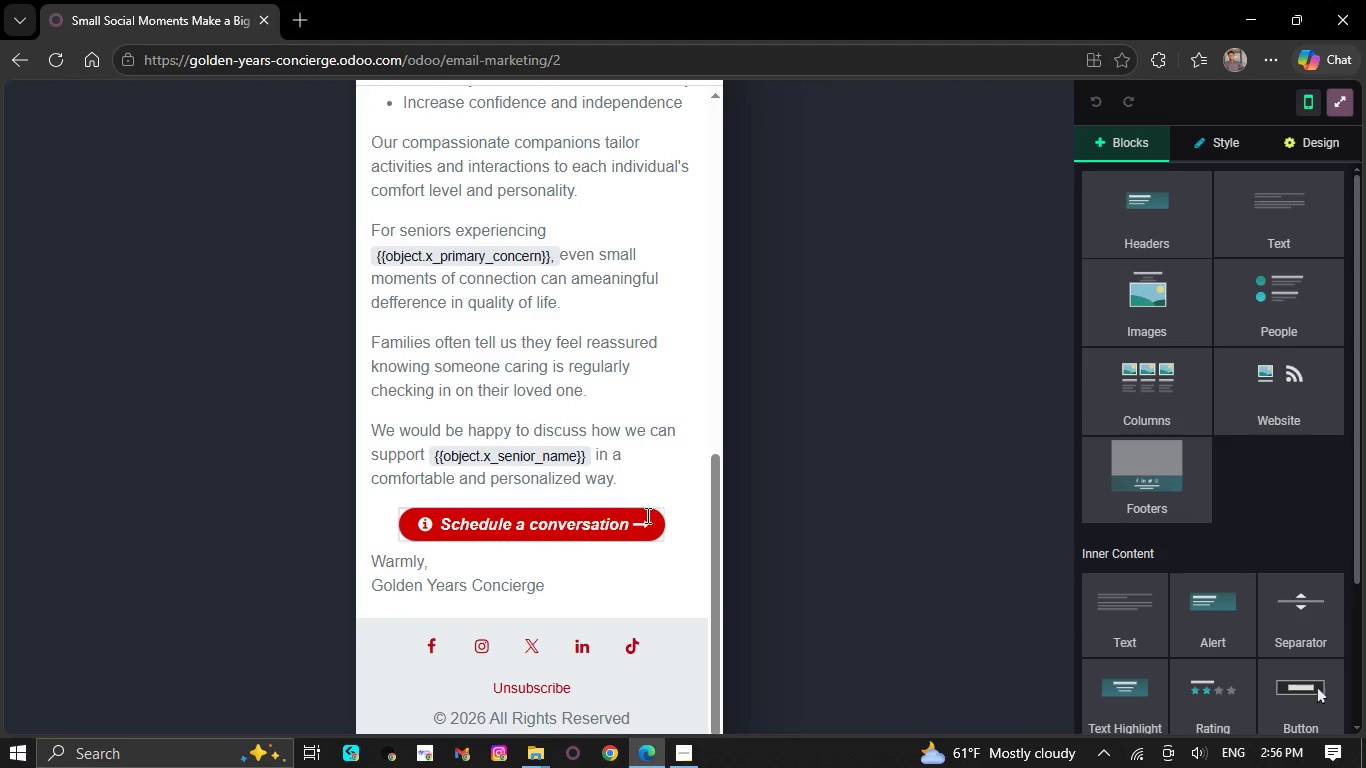 
left_click([643, 524])
 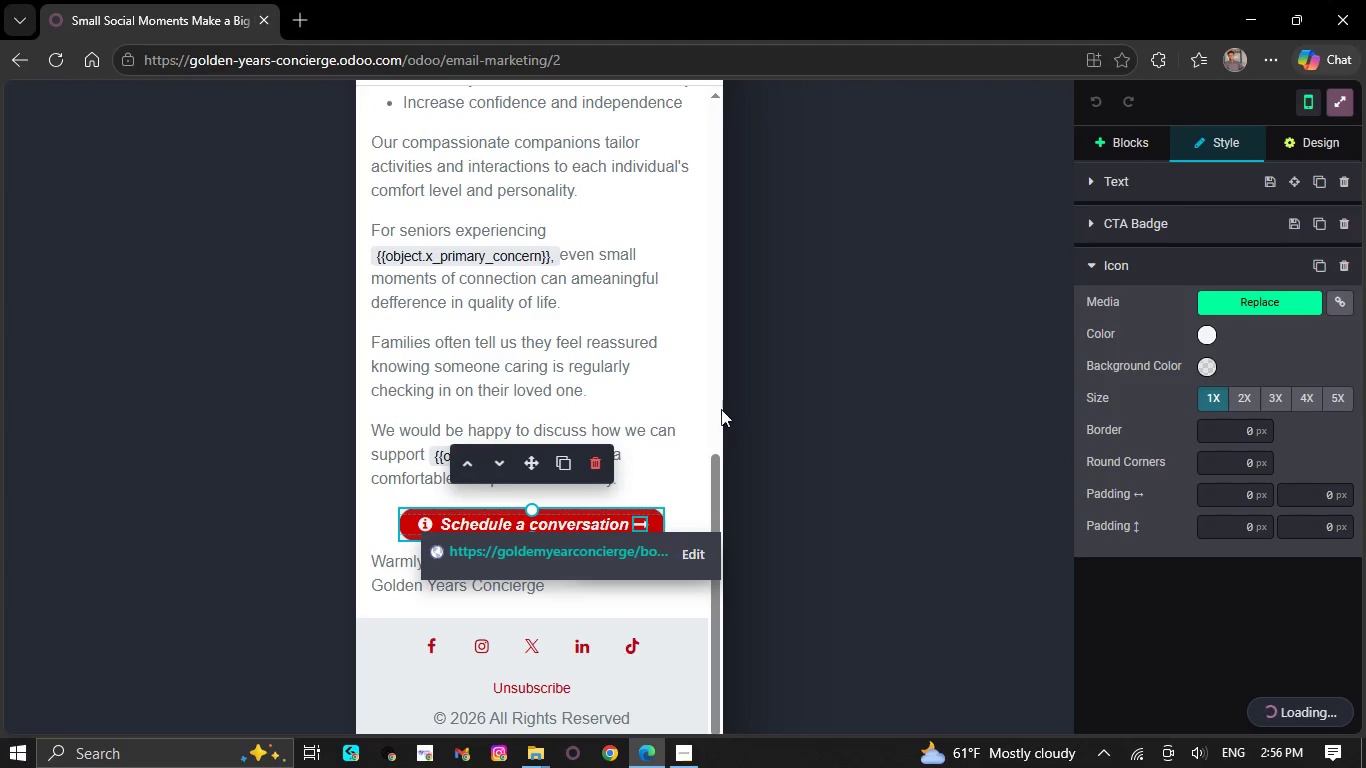 
left_click([702, 398])
 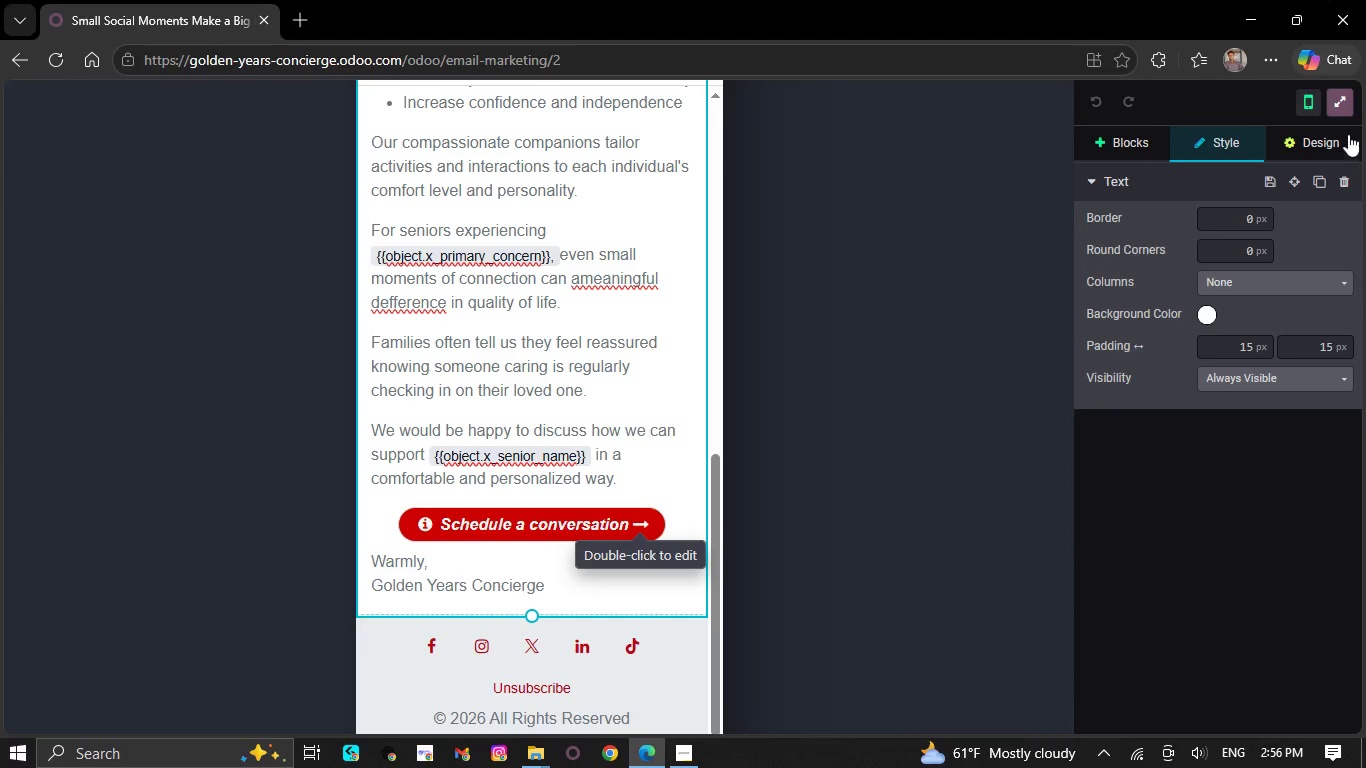 
left_click([1339, 96])
 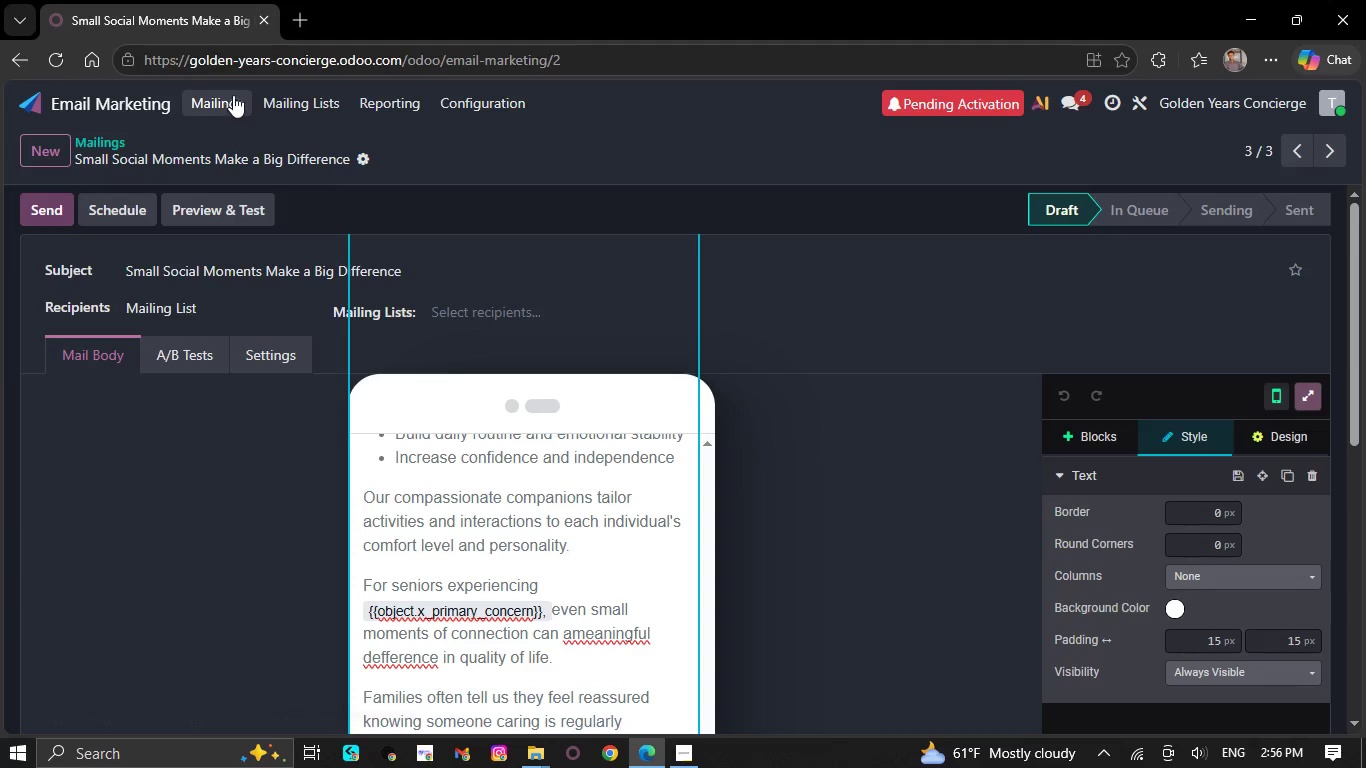 
left_click([233, 95])
 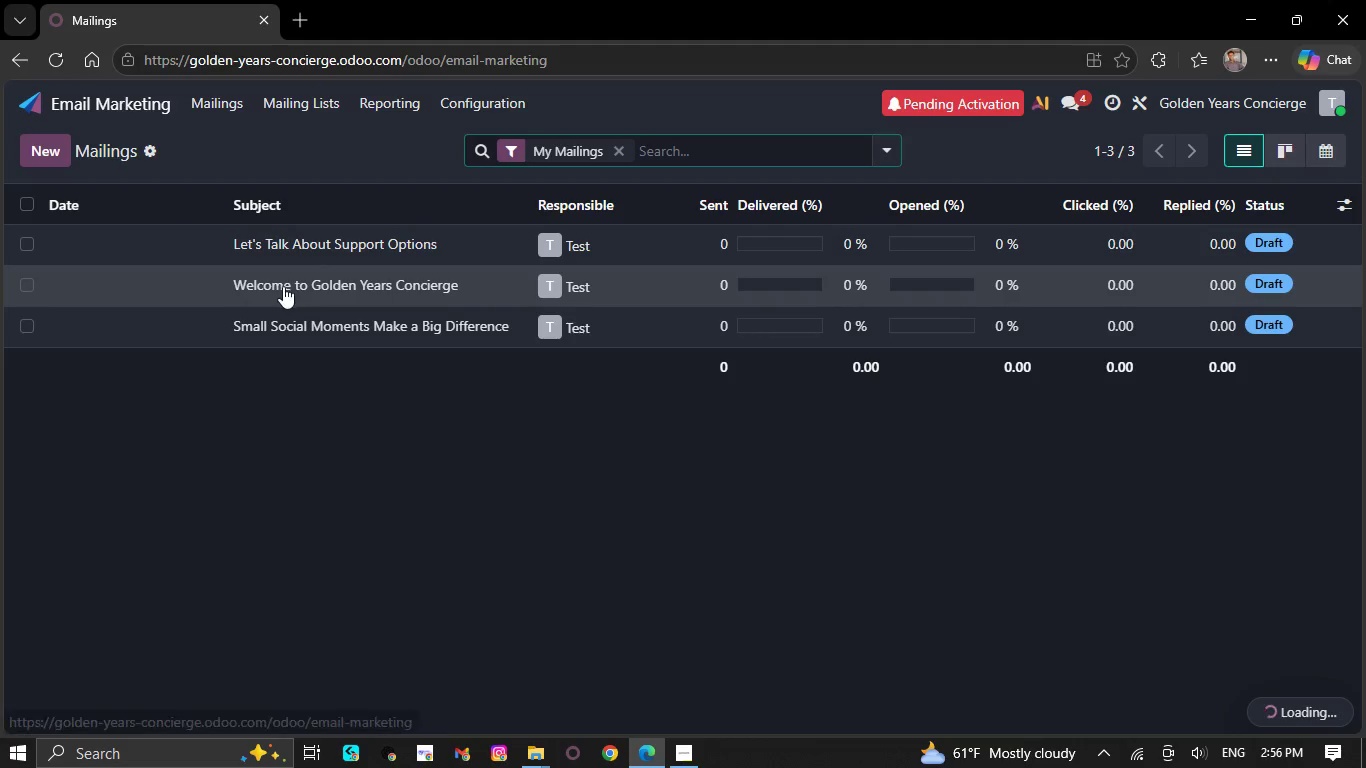 
left_click([291, 233])
 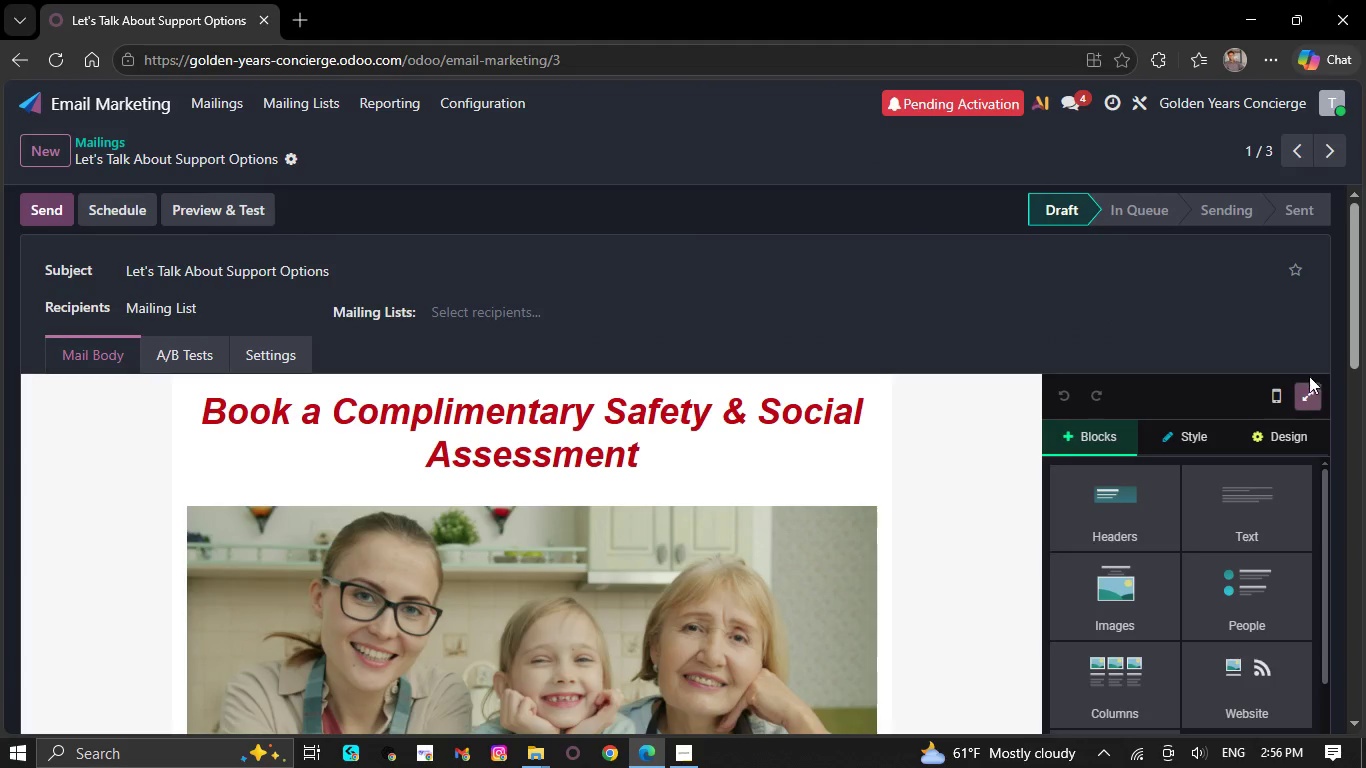 
left_click([1309, 386])
 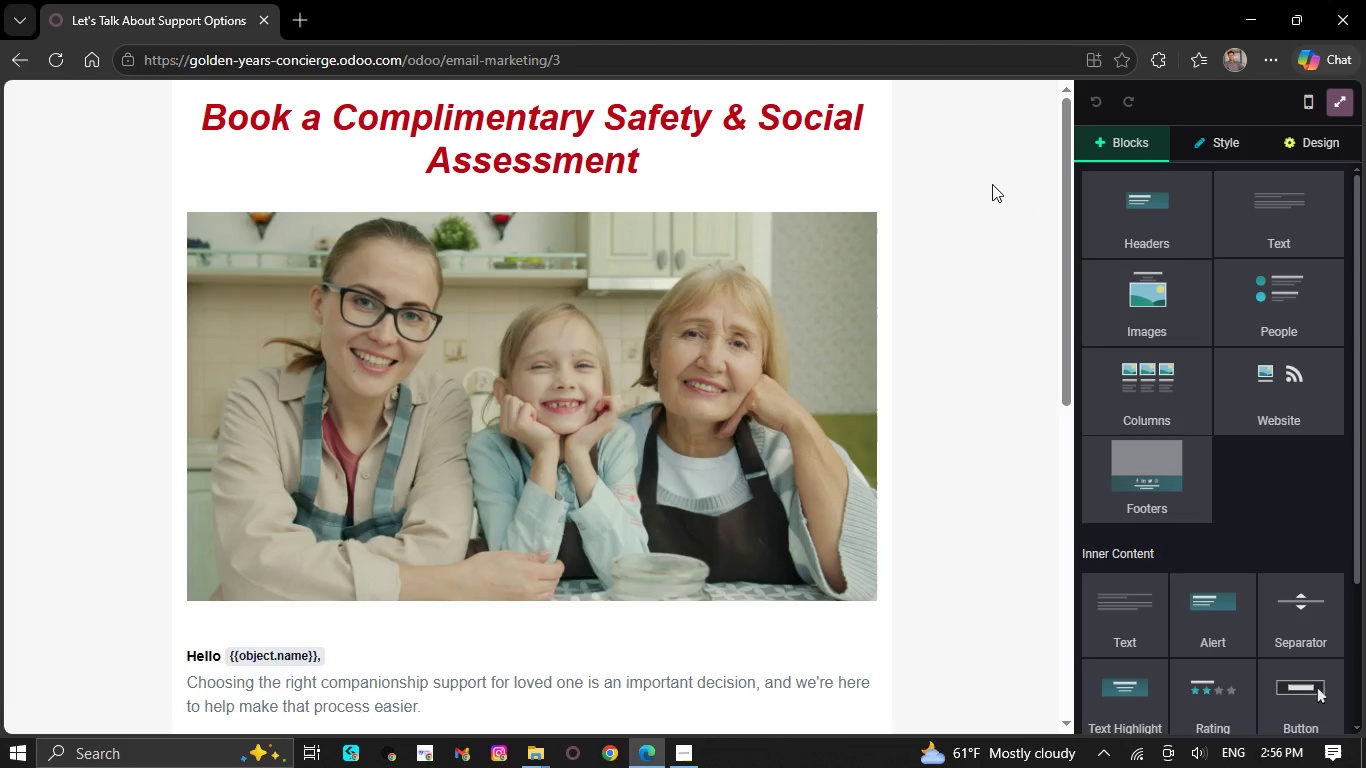 
scroll: coordinate [971, 189], scroll_direction: down, amount: 9.0
 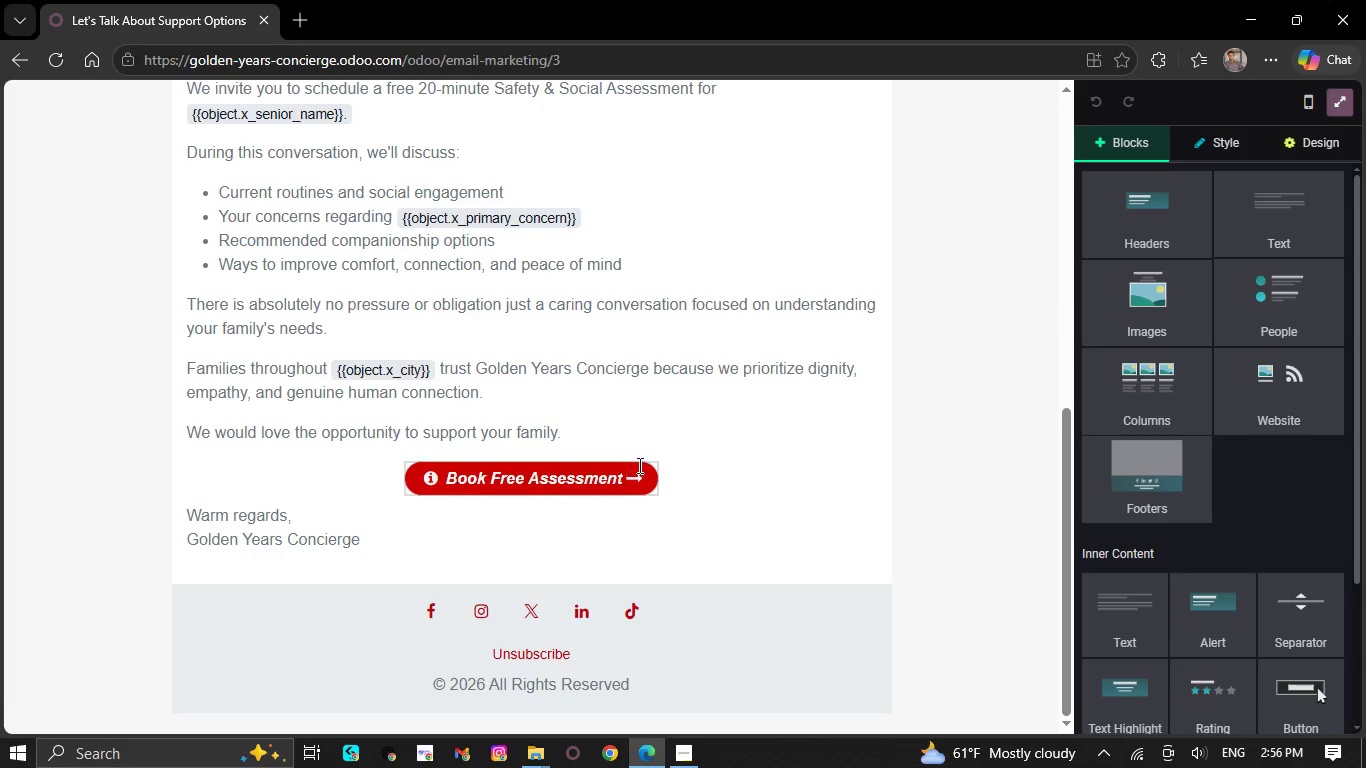 
left_click([640, 482])
 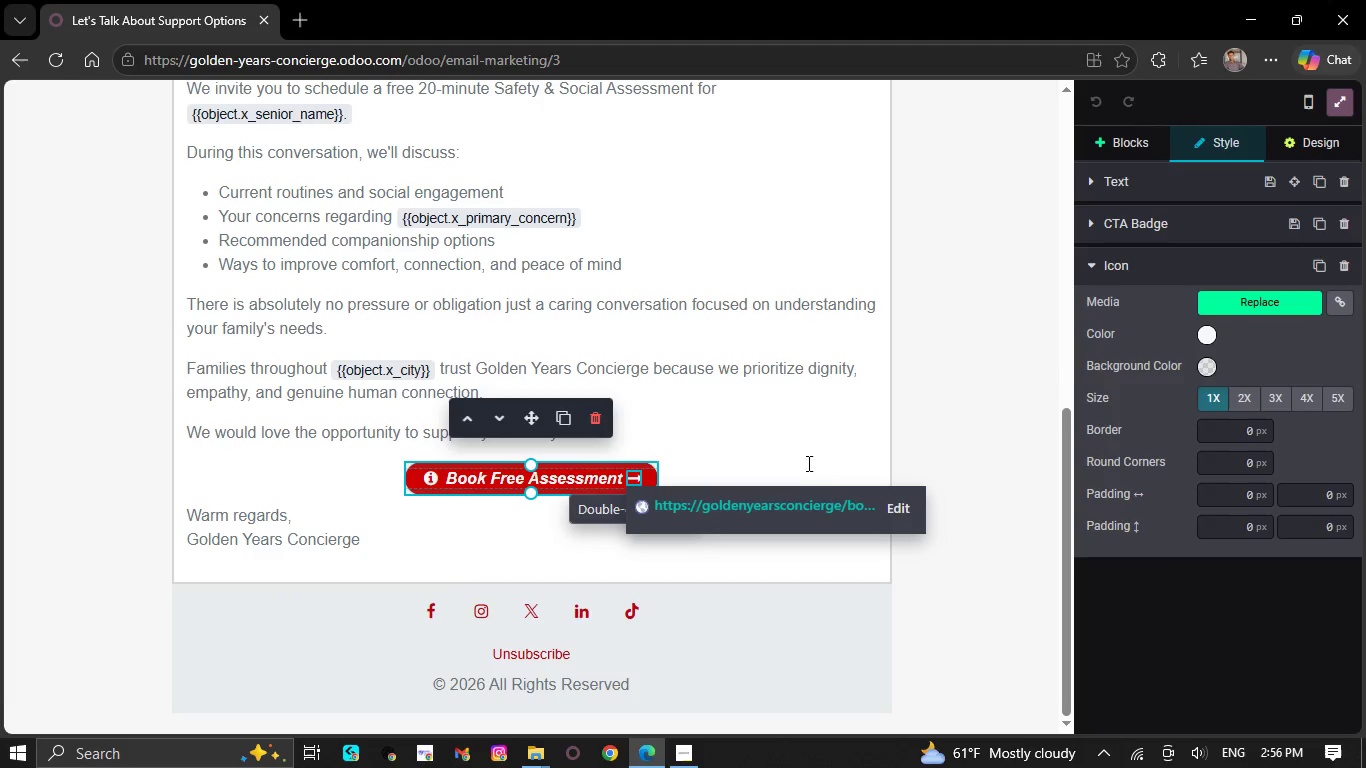 
left_click([834, 442])
 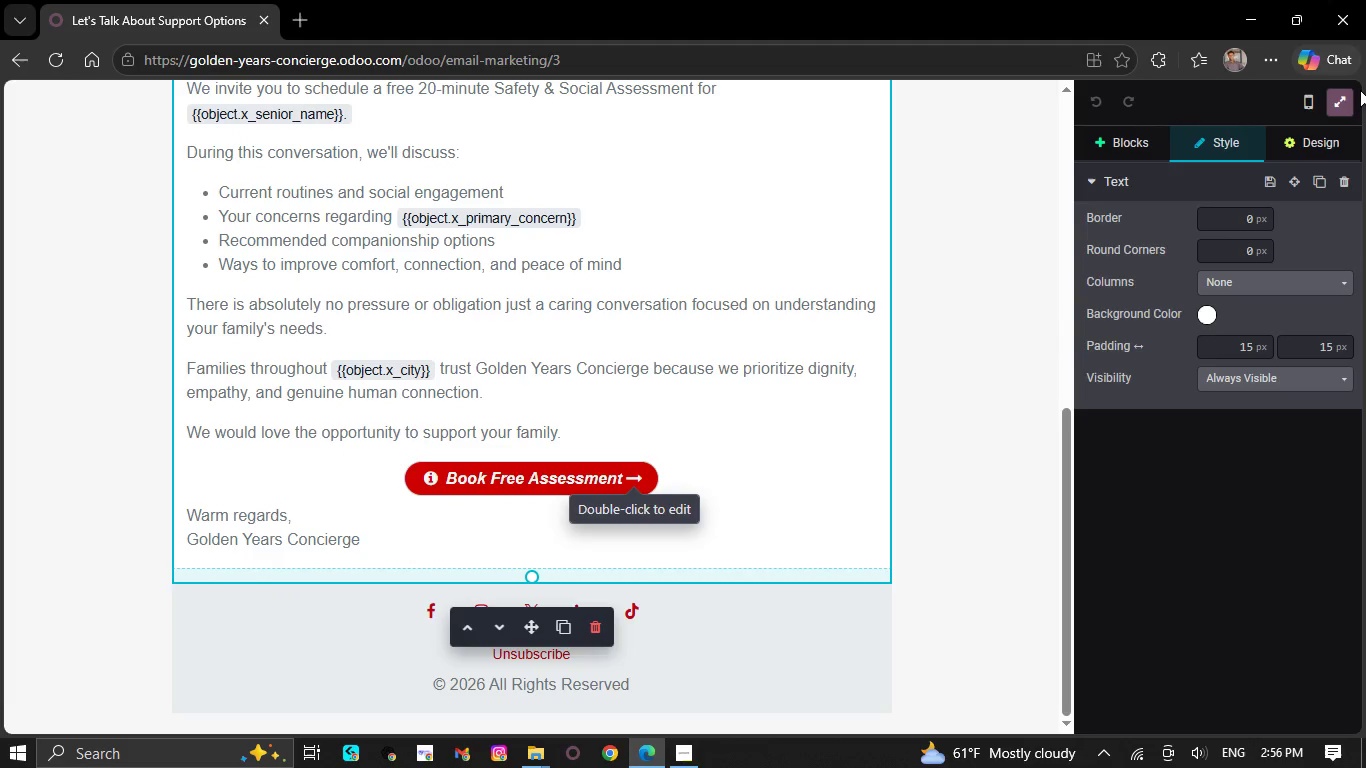 
left_click([1343, 99])
 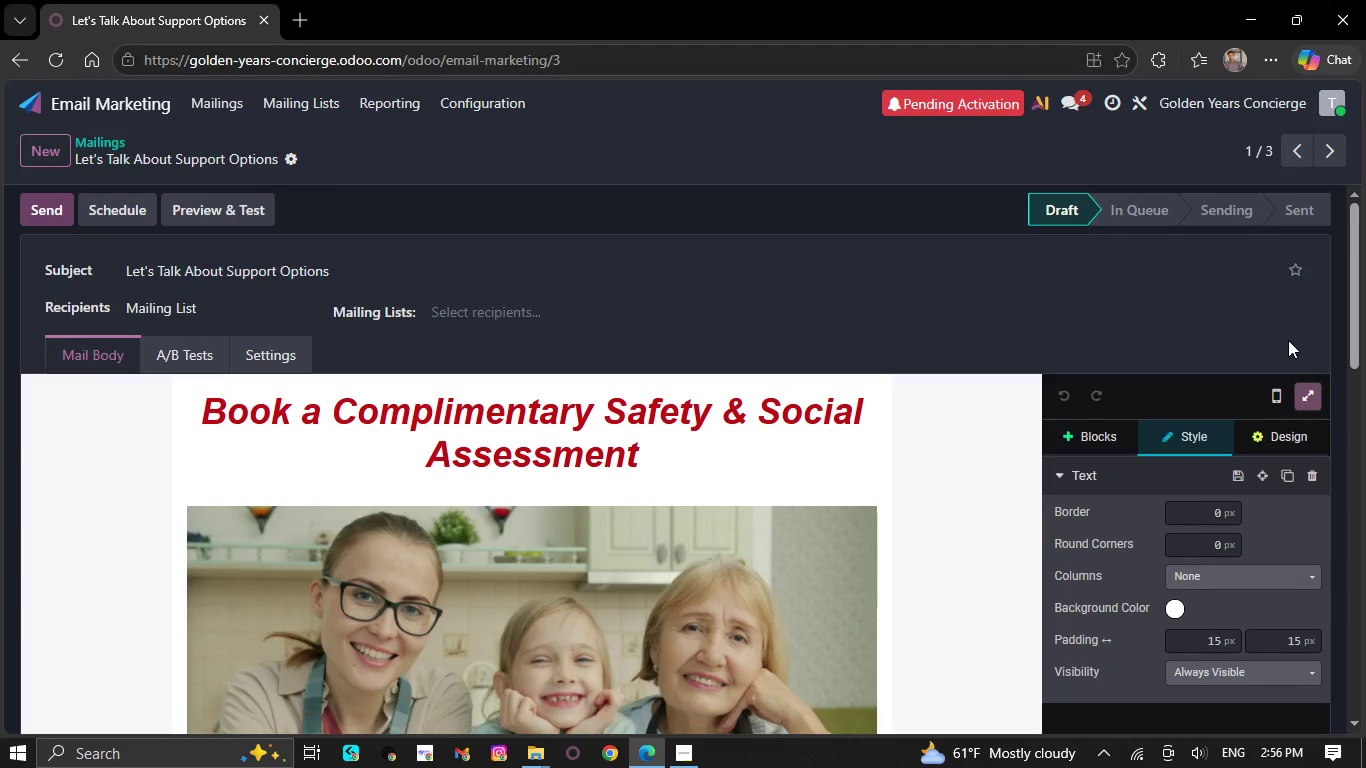 
left_click([1282, 394])
 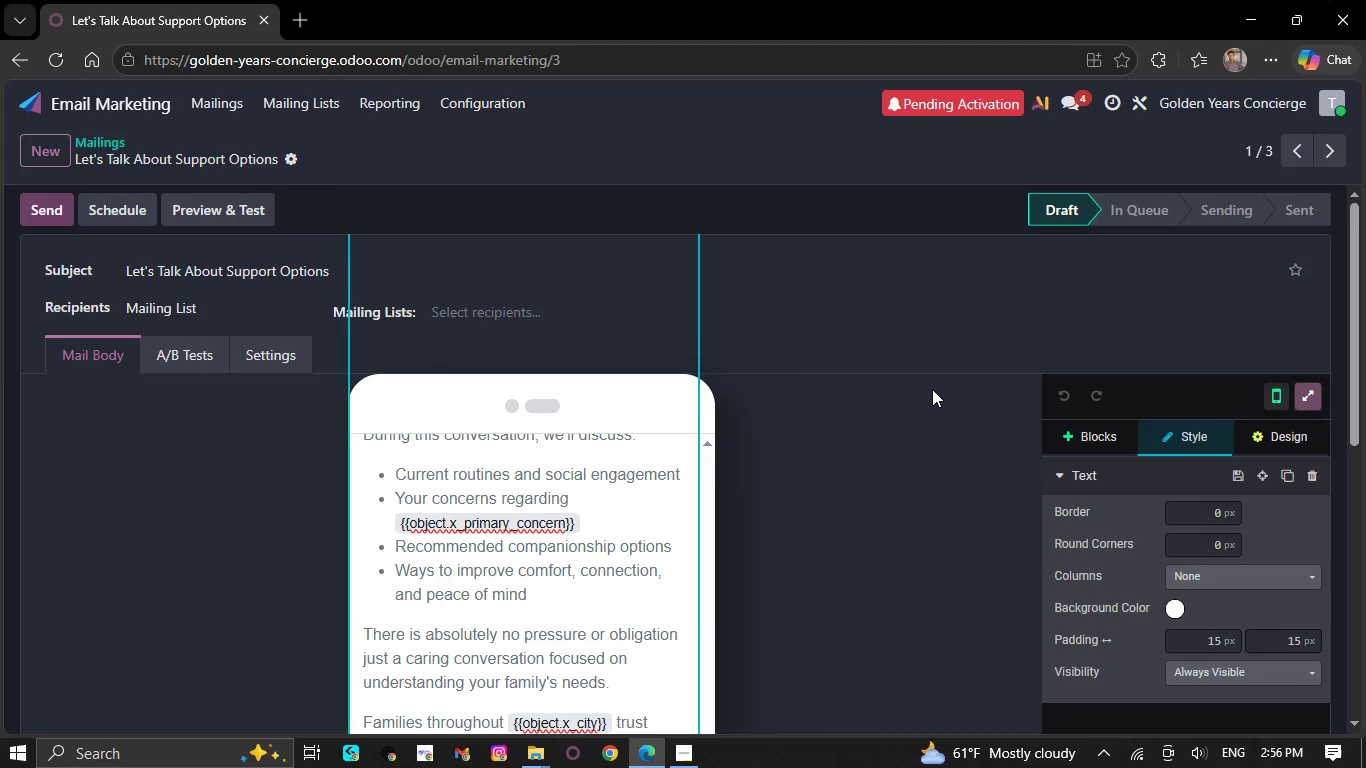 
scroll: coordinate [946, 395], scroll_direction: down, amount: 1.0
 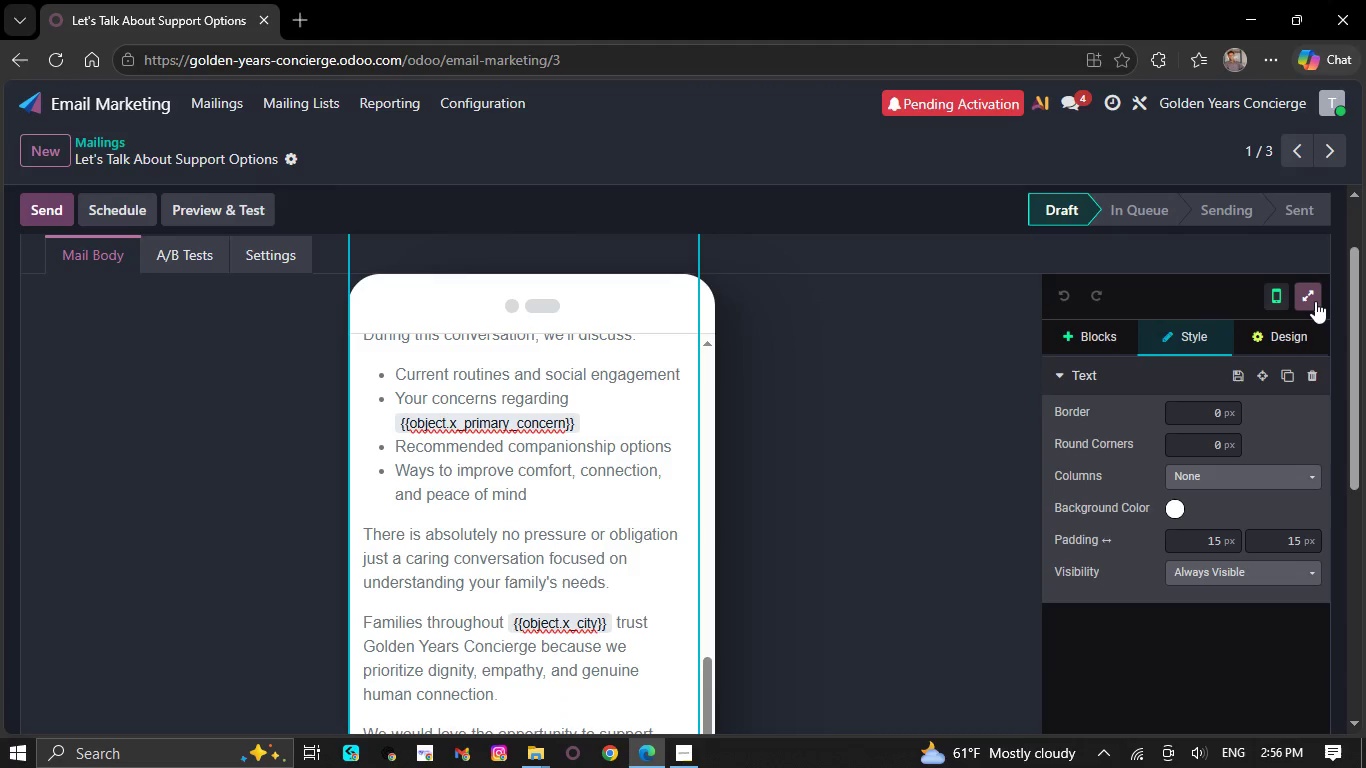 
left_click([1315, 301])
 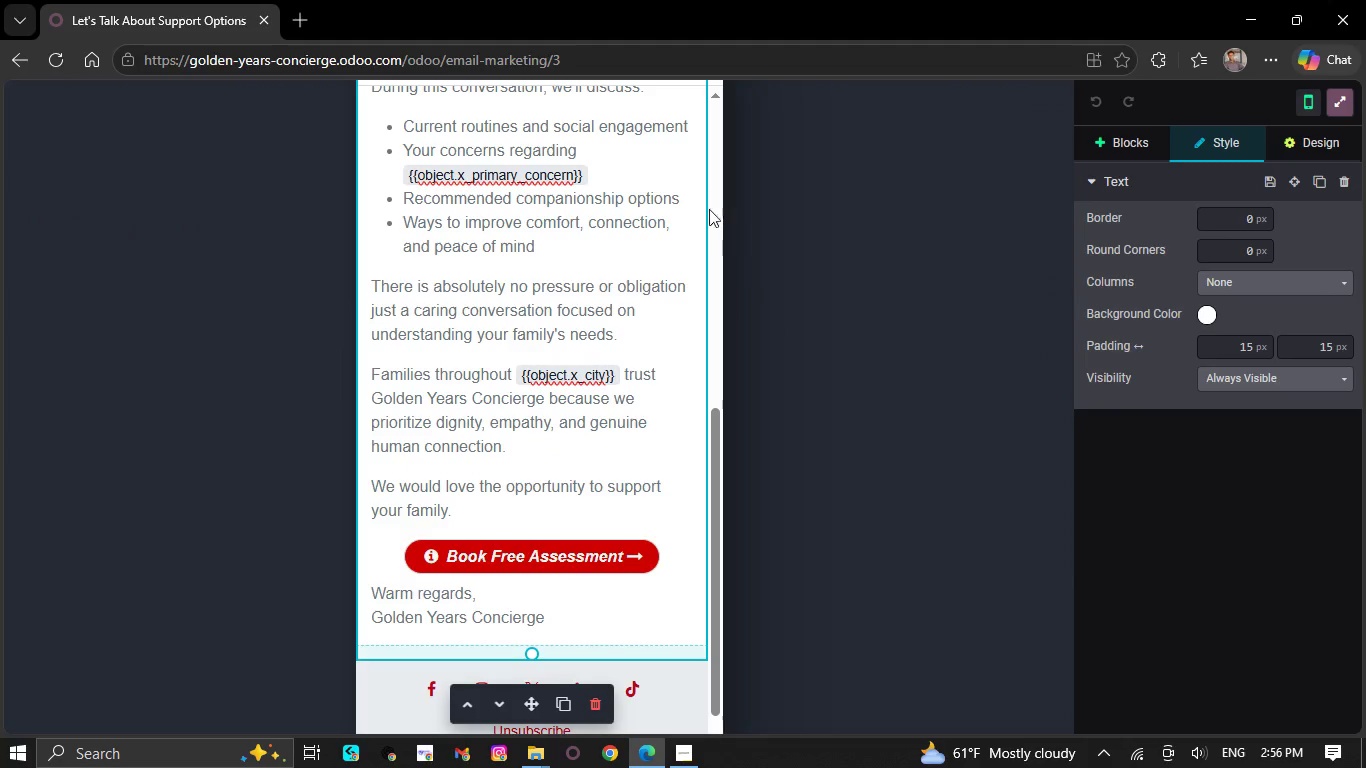 
scroll: coordinate [607, 259], scroll_direction: up, amount: 13.0
 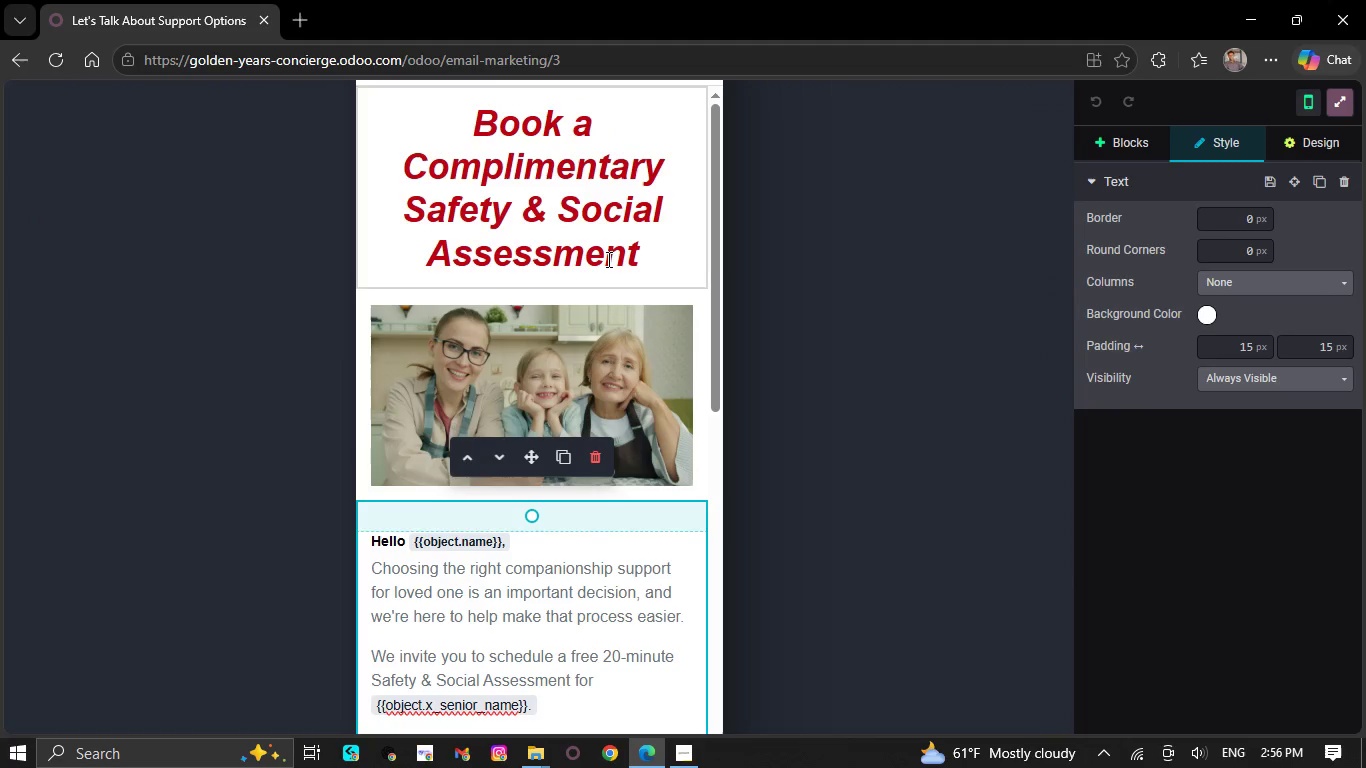 
scroll: coordinate [579, 378], scroll_direction: down, amount: 7.0
 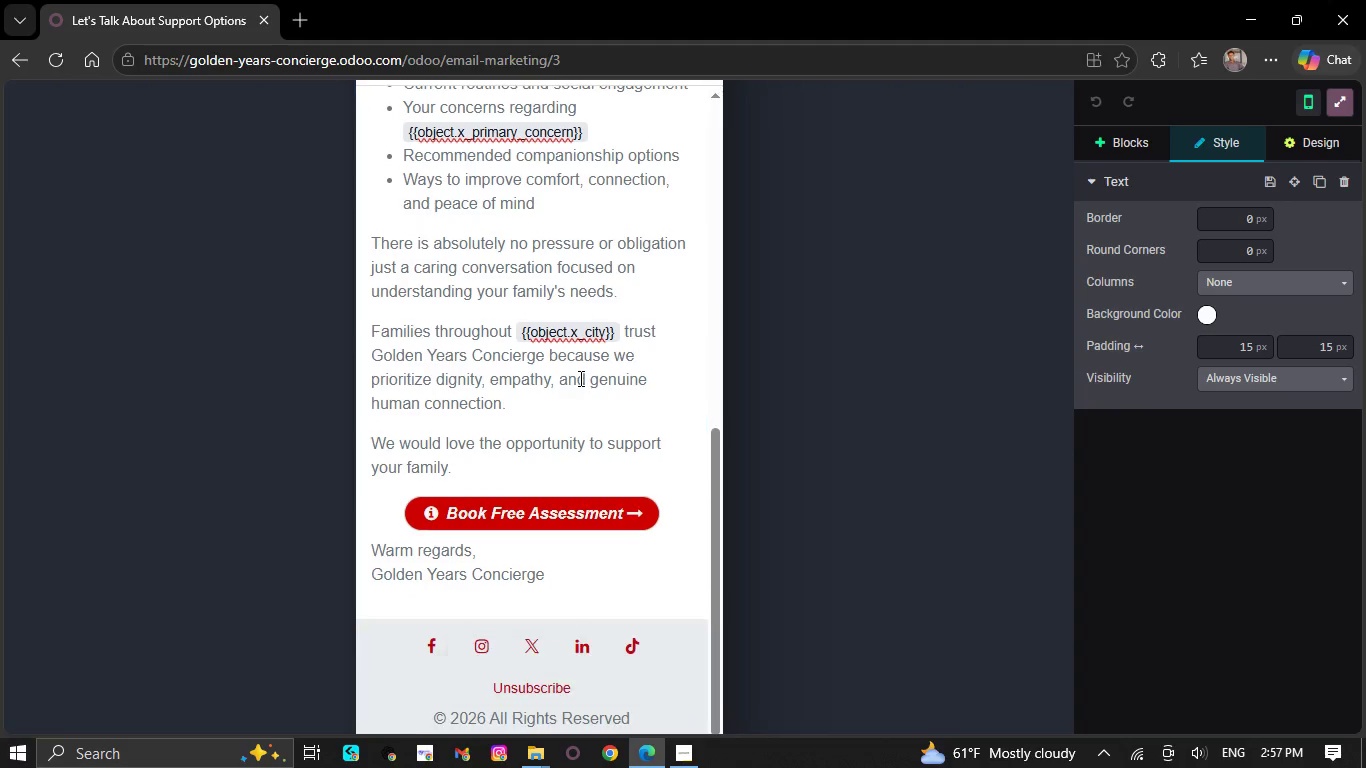 
scroll: coordinate [582, 615], scroll_direction: down, amount: 7.0
 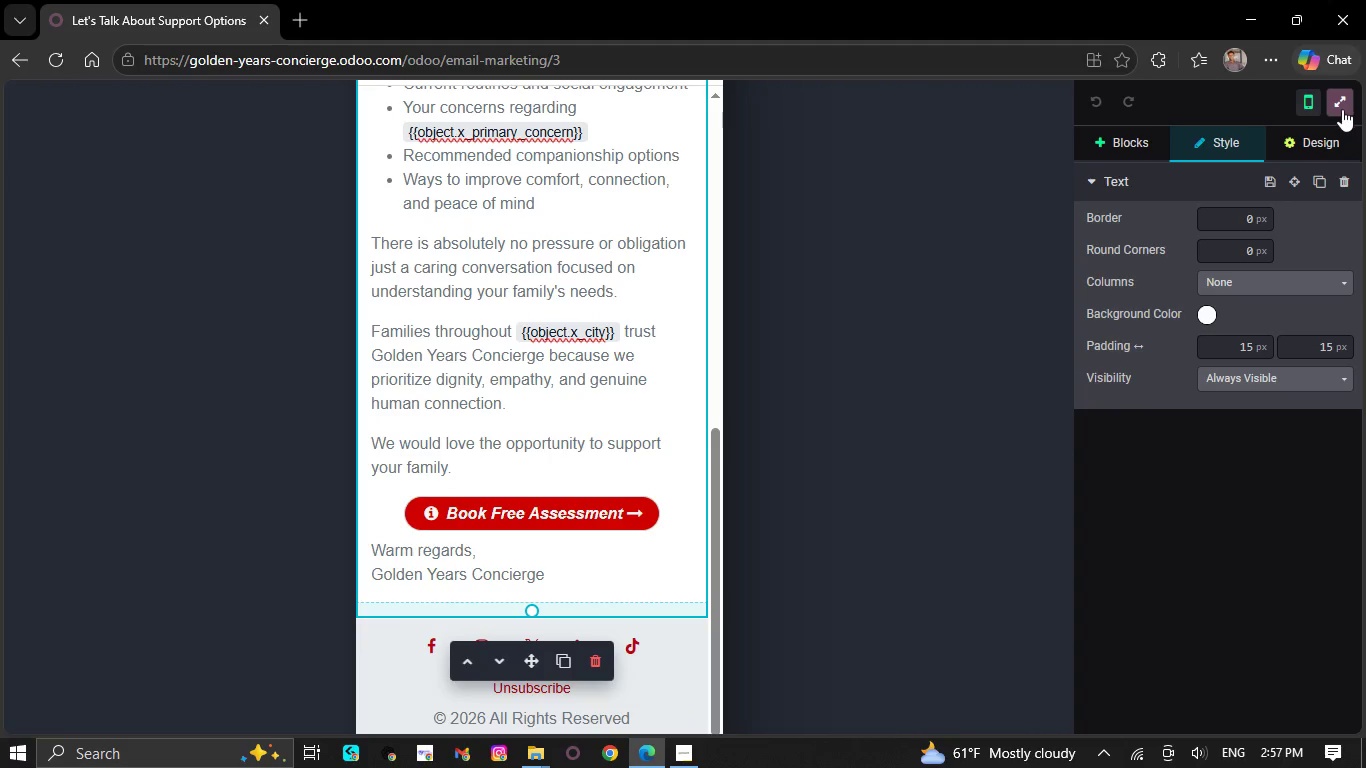 
left_click([1343, 107])
 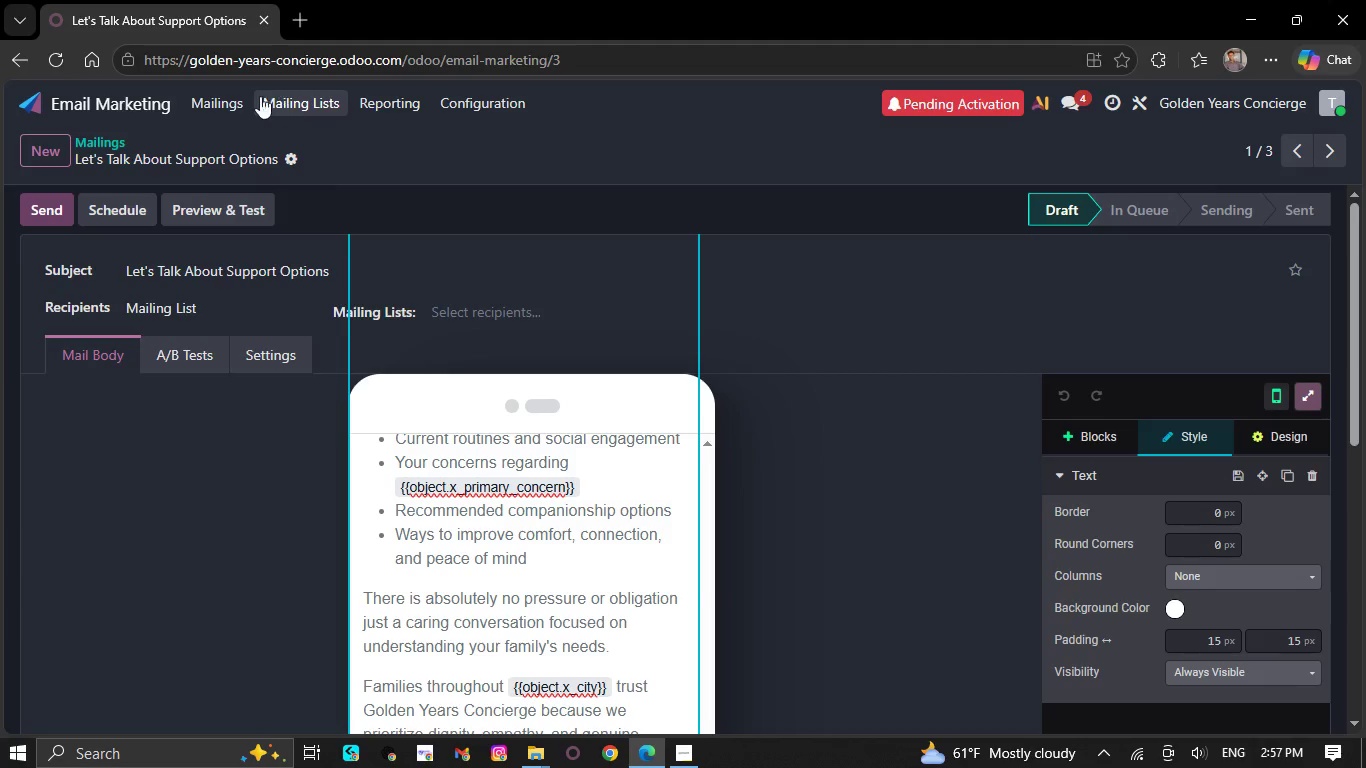 
left_click([223, 101])
 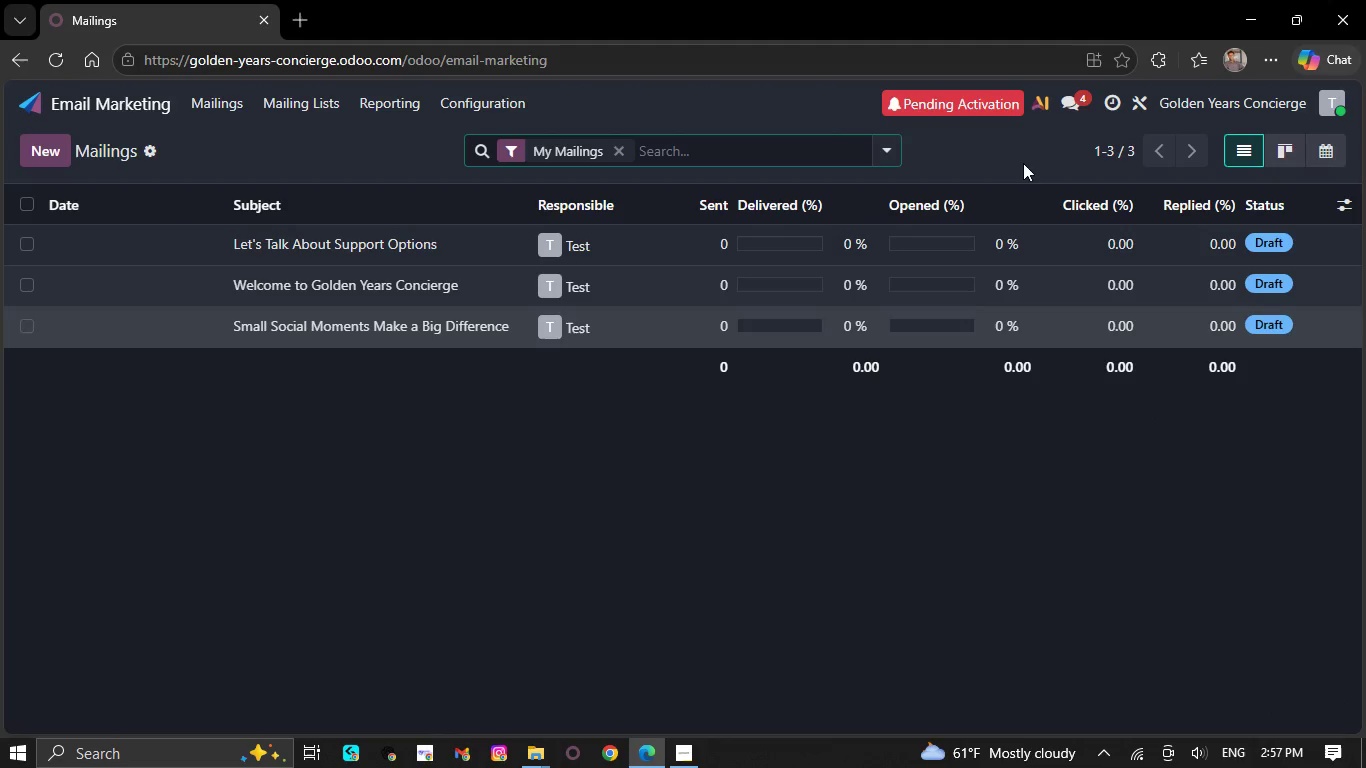 
left_click([1137, 107])
 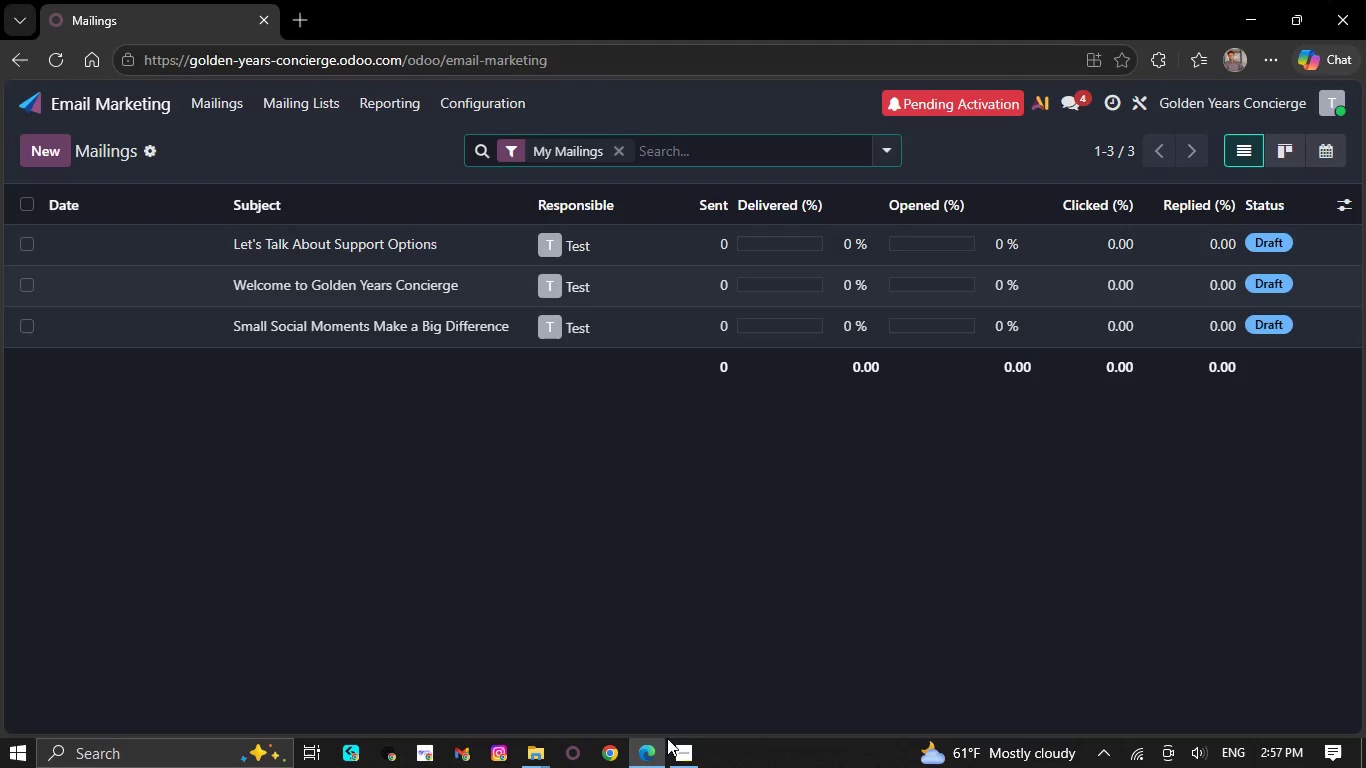 
left_click([679, 758])